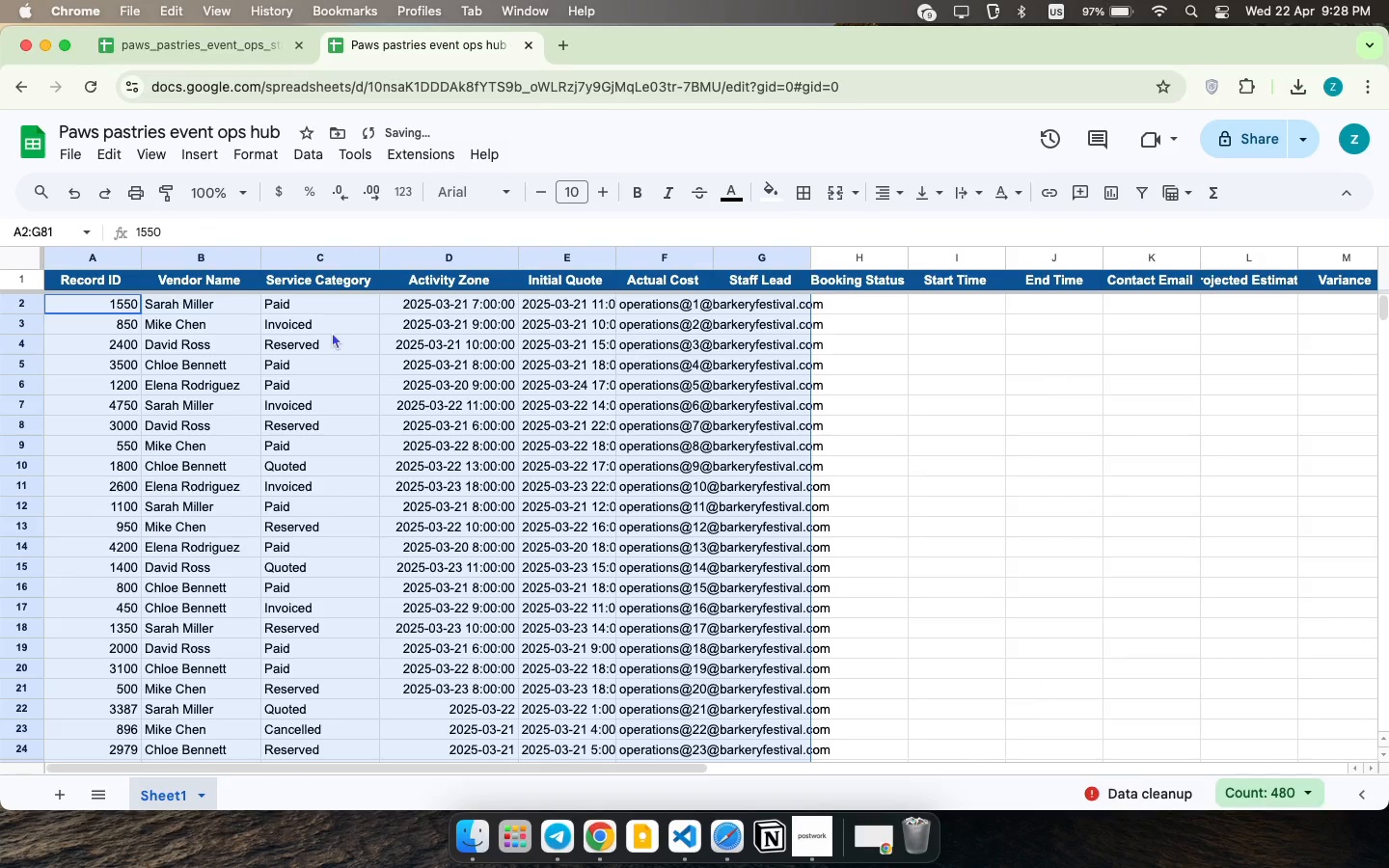 
key(Meta+CommandLeft)
 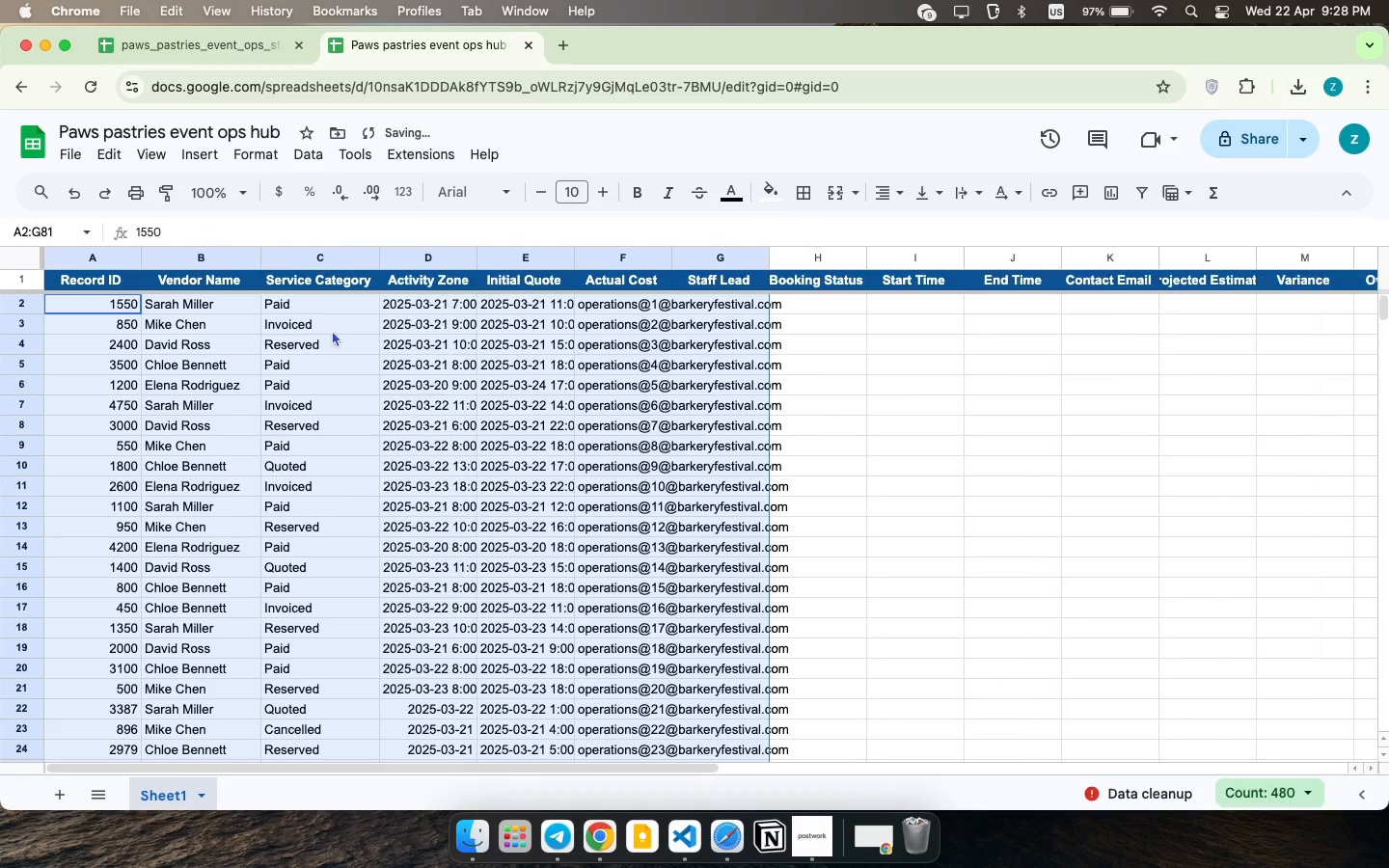 
key(Meta+Z)
 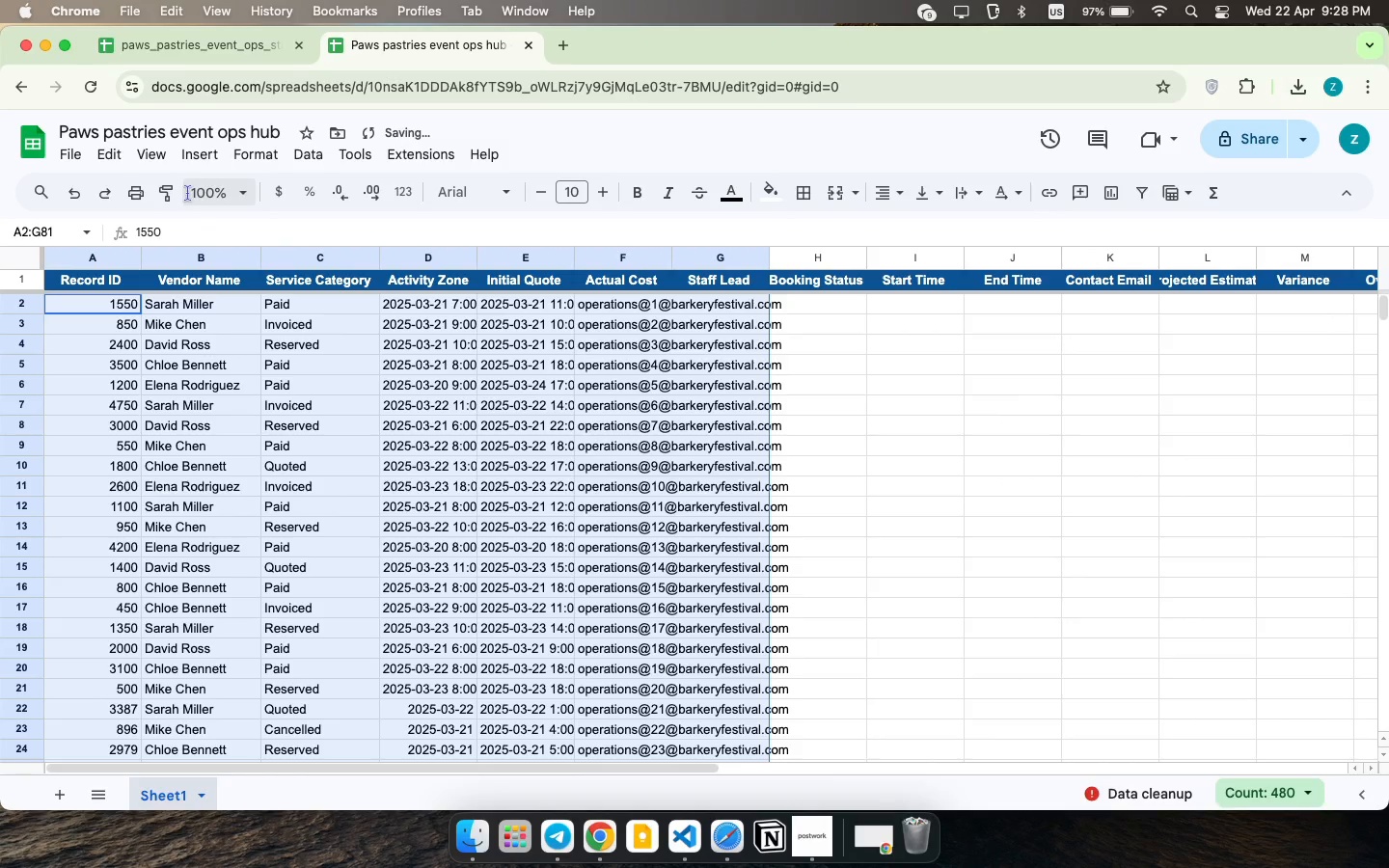 
key(Meta+CommandLeft)
 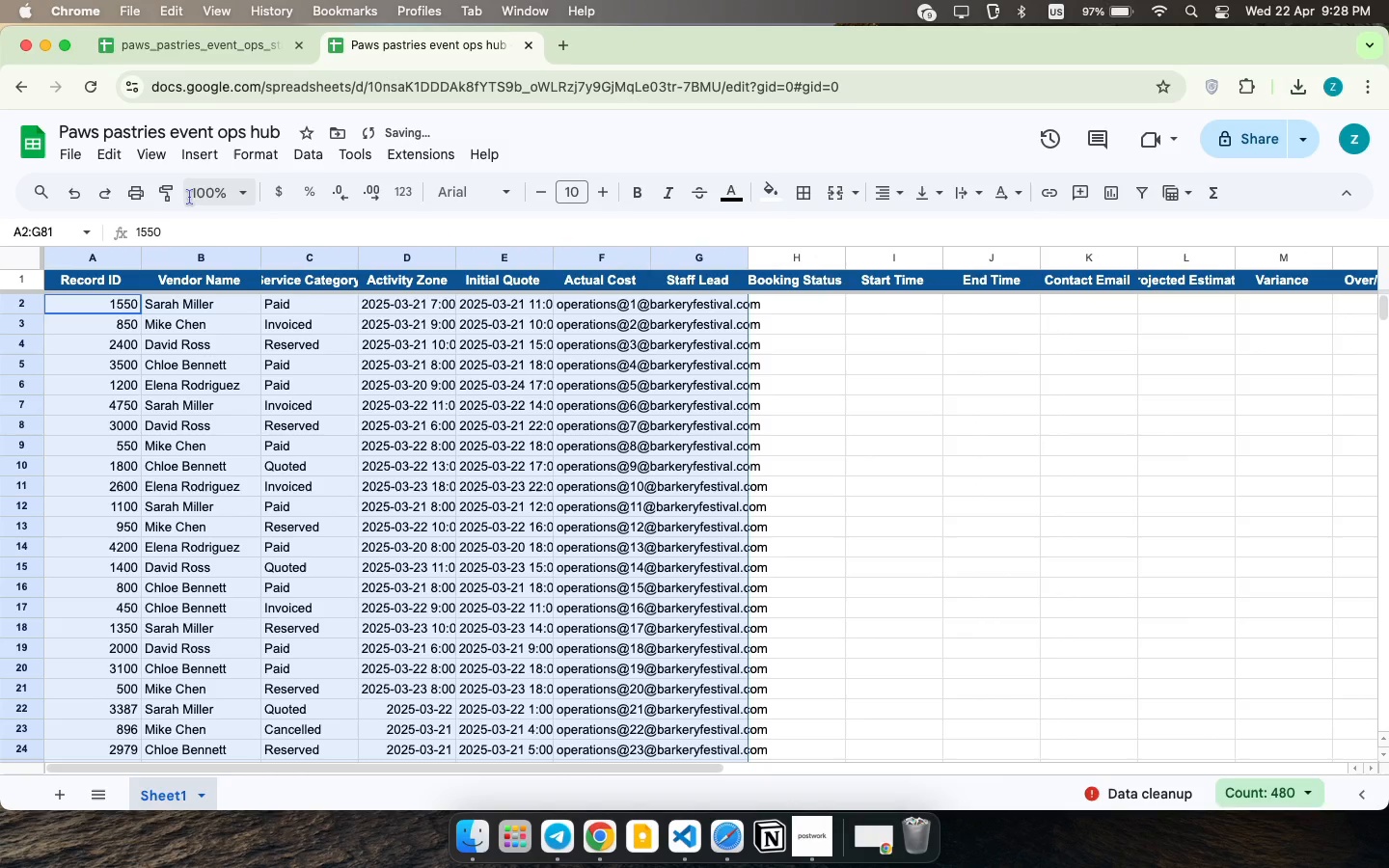 
key(Meta+Z)
 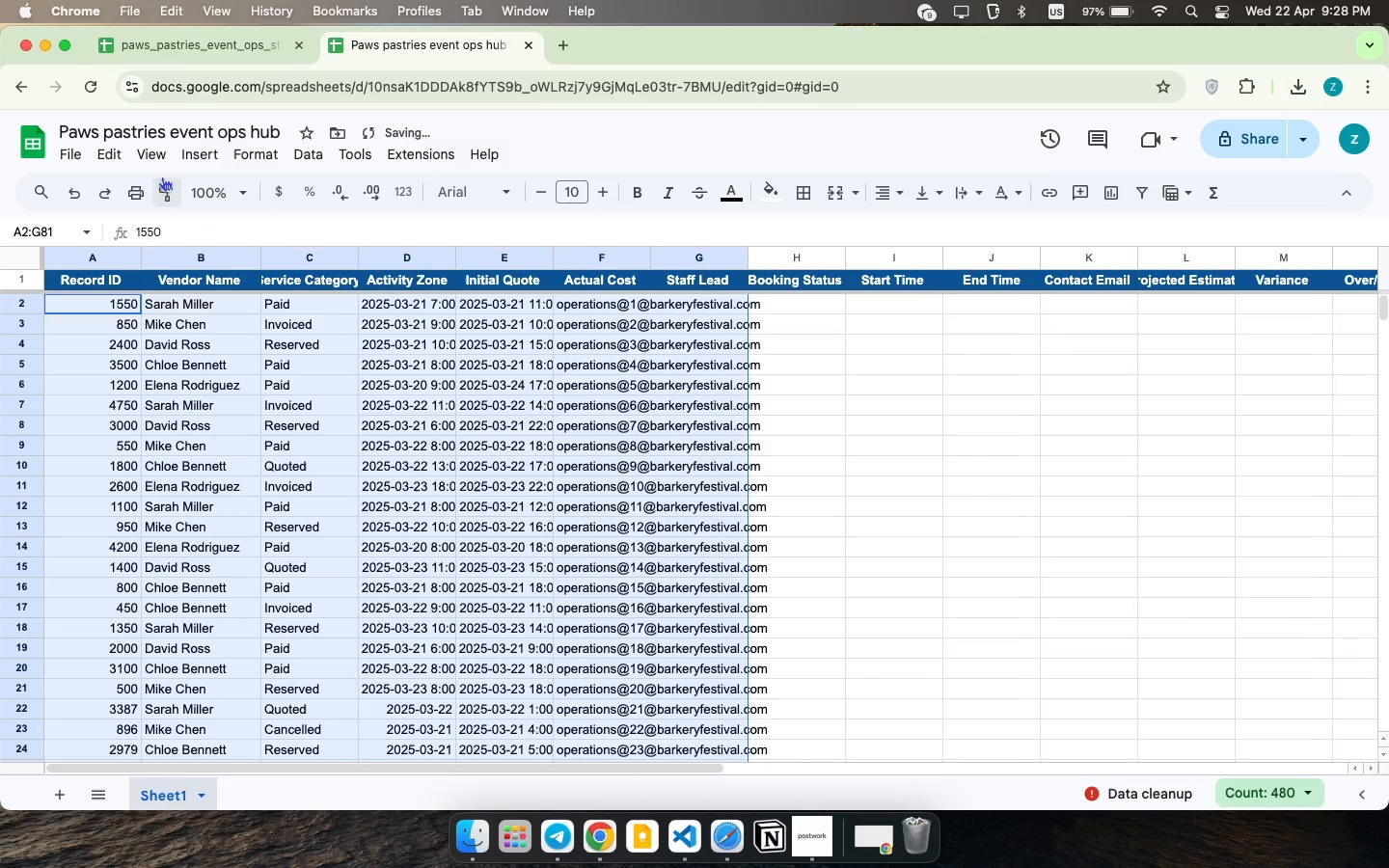 
key(Meta+CommandLeft)
 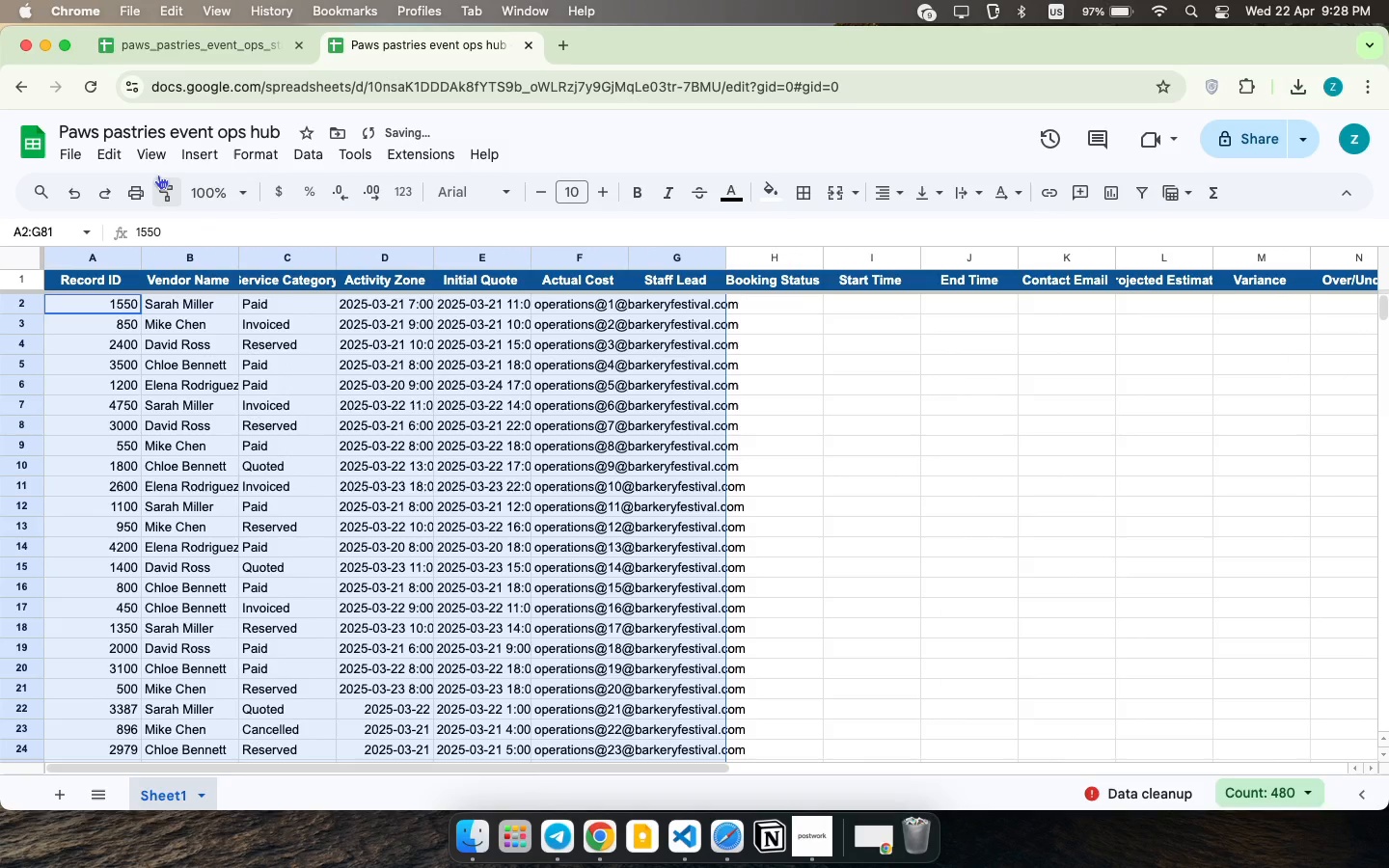 
key(Meta+Z)
 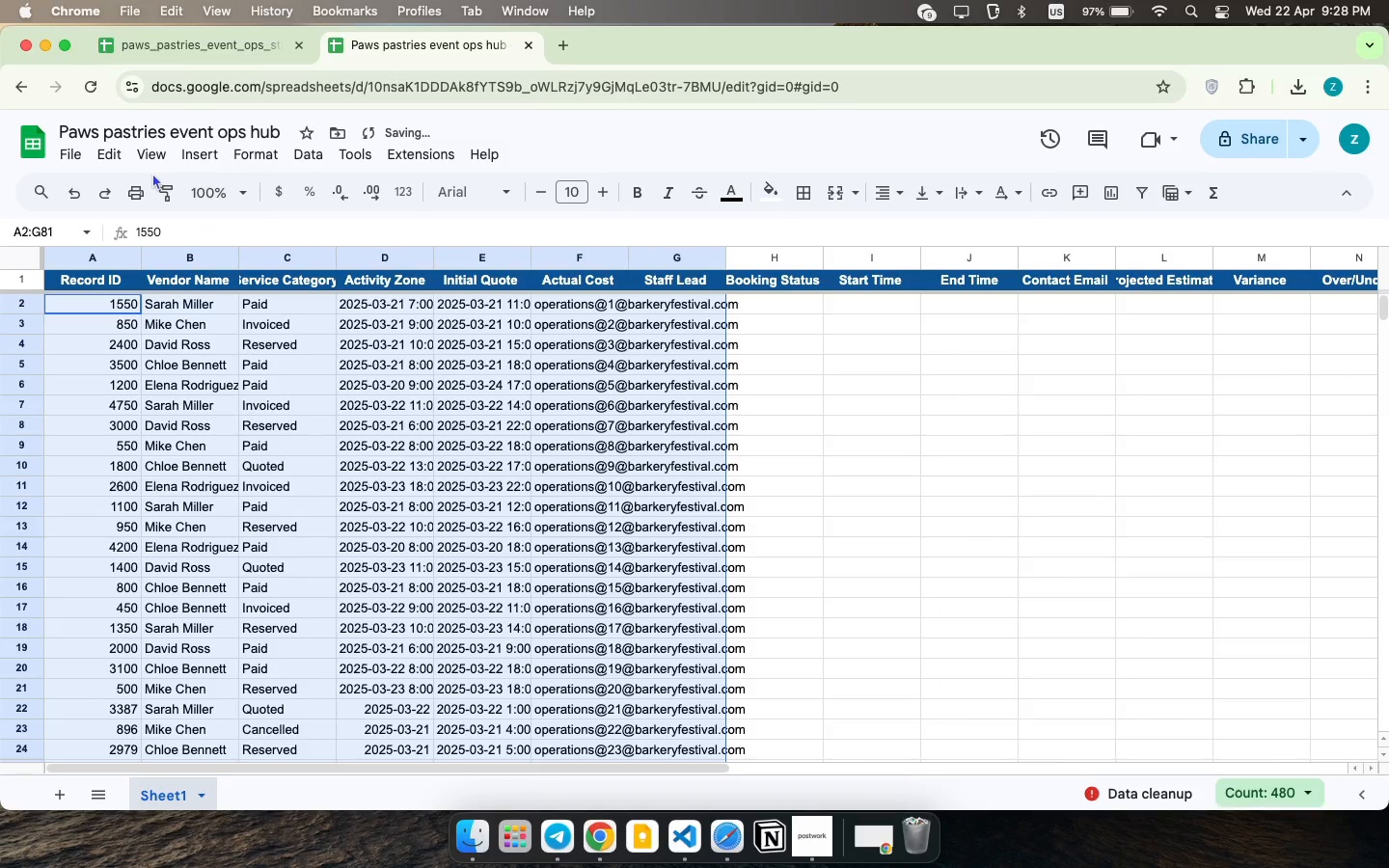 
key(Meta+CommandLeft)
 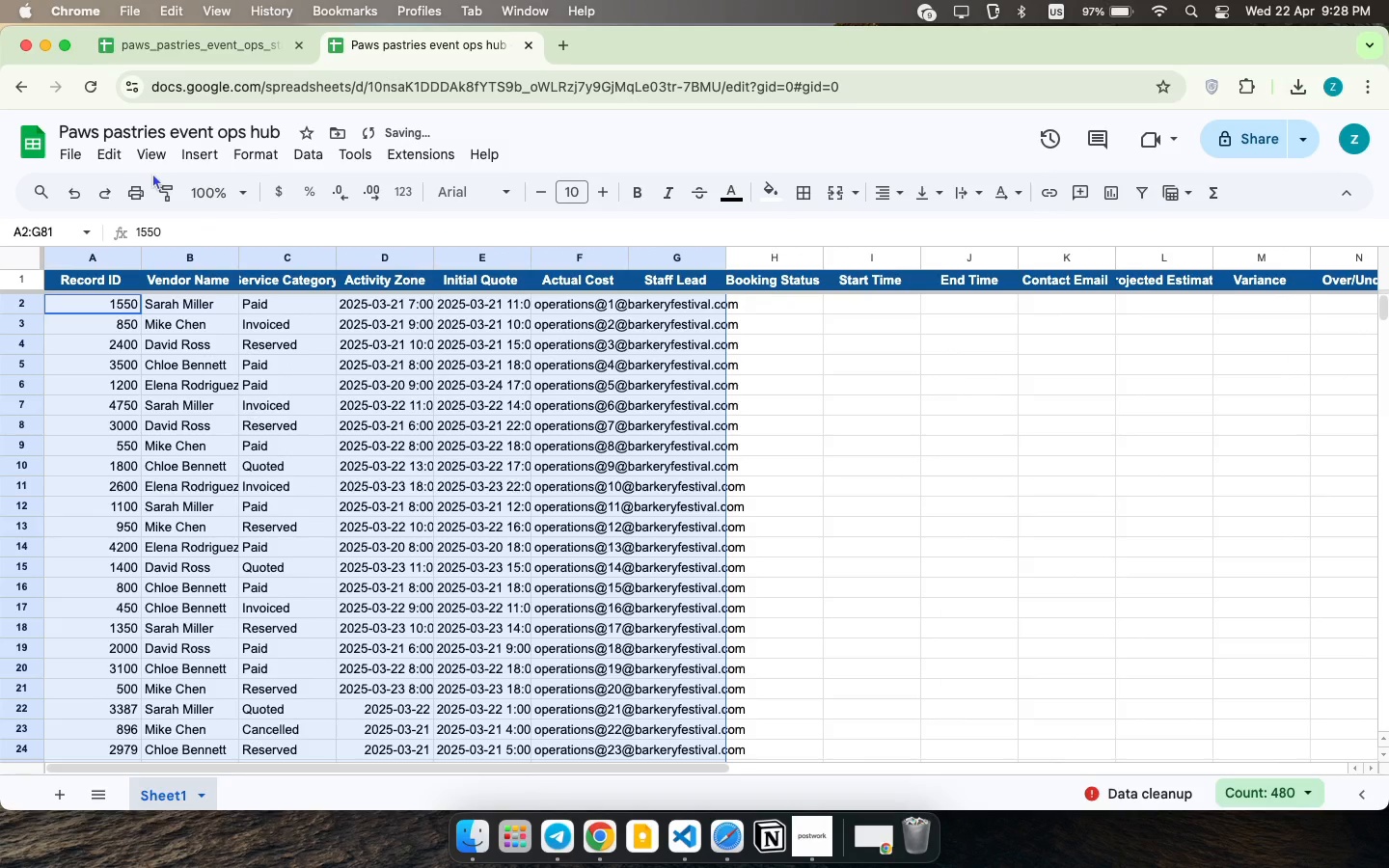 
key(Meta+Z)
 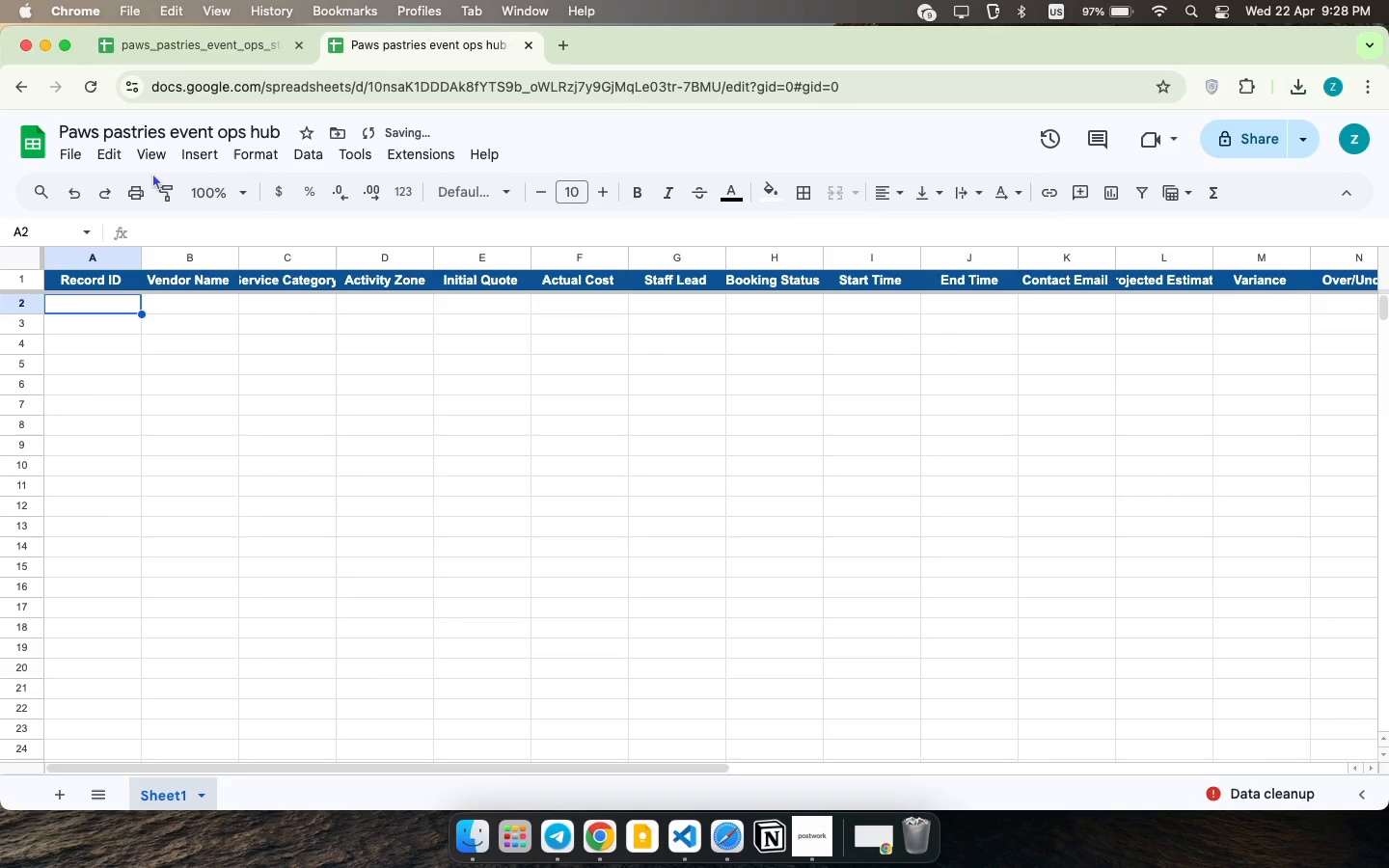 
key(Meta+CommandLeft)
 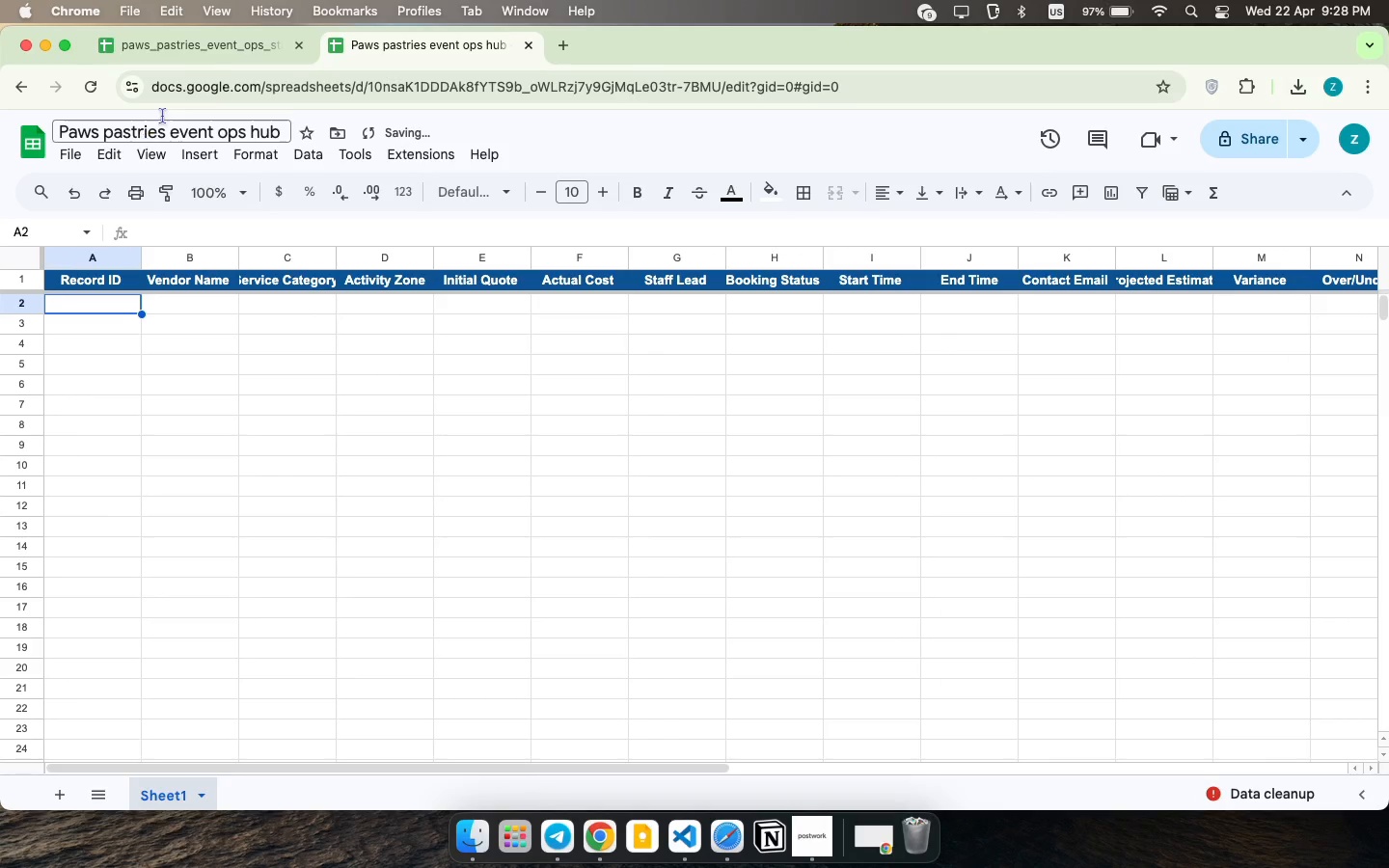 
scroll: coordinate [401, 408], scroll_direction: down, amount: 32.0
 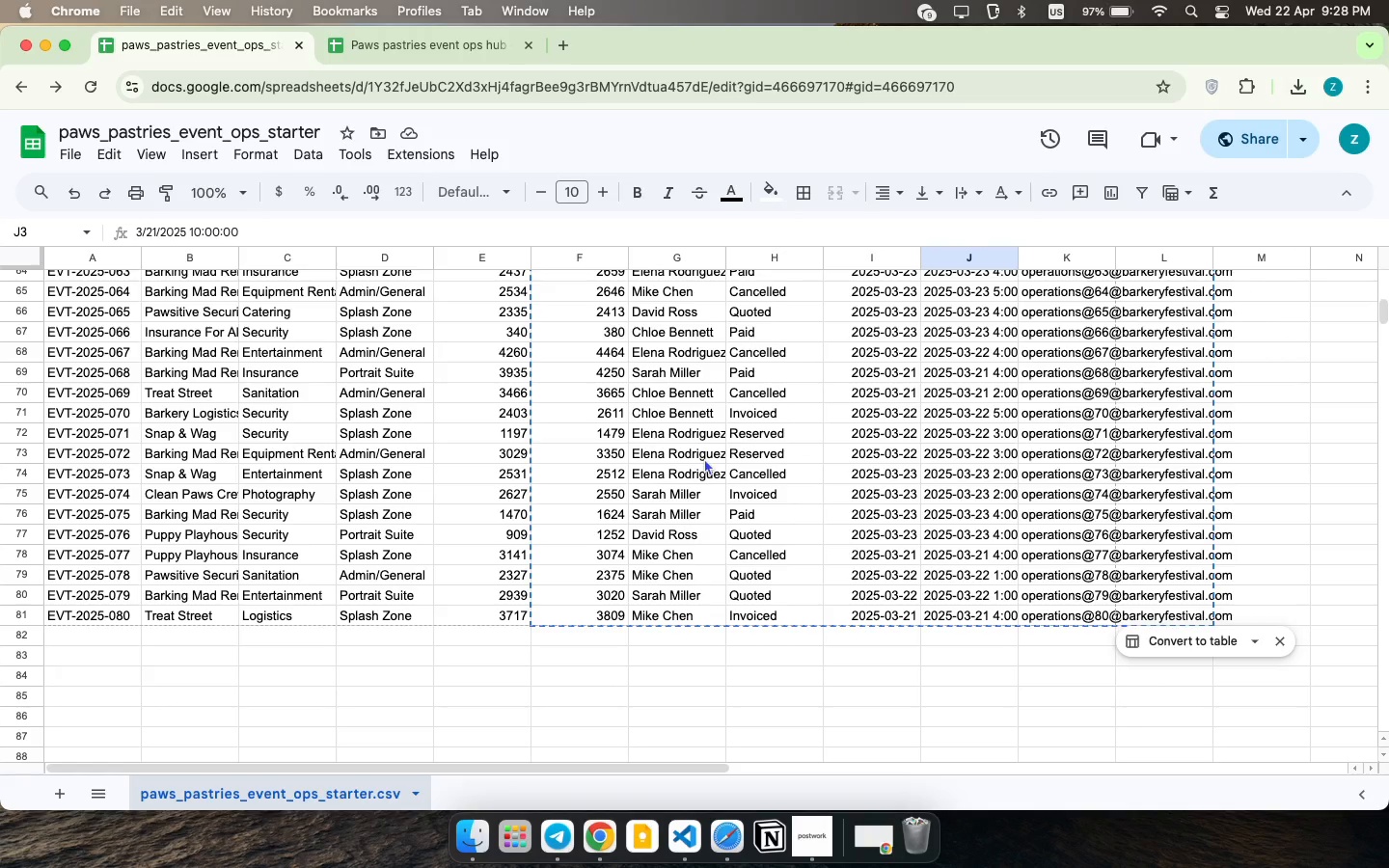 
left_click_drag(start_coordinate=[1192, 618], to_coordinate=[49, 298])
 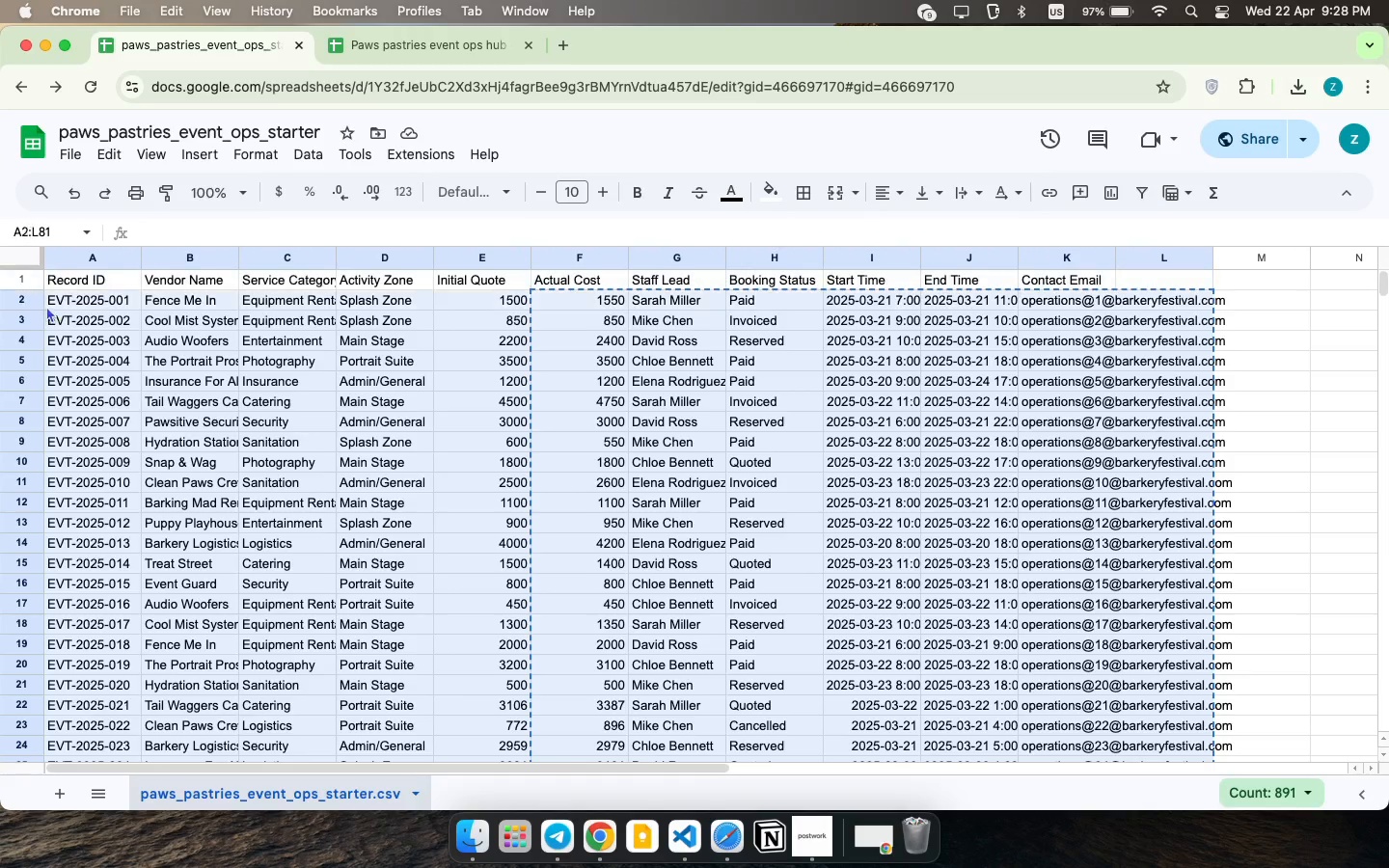 
key(Meta+C)
 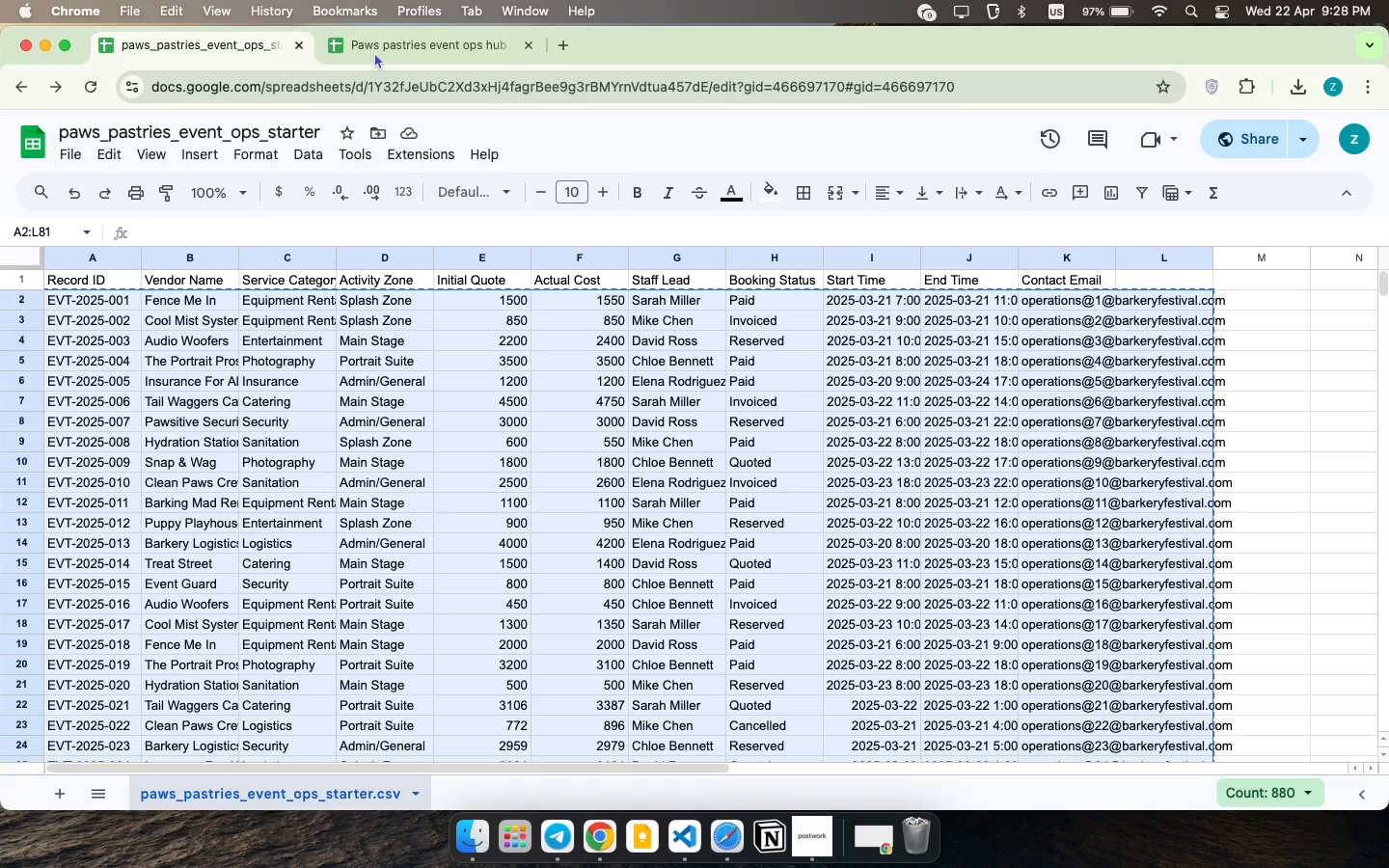 
left_click([373, 49])
 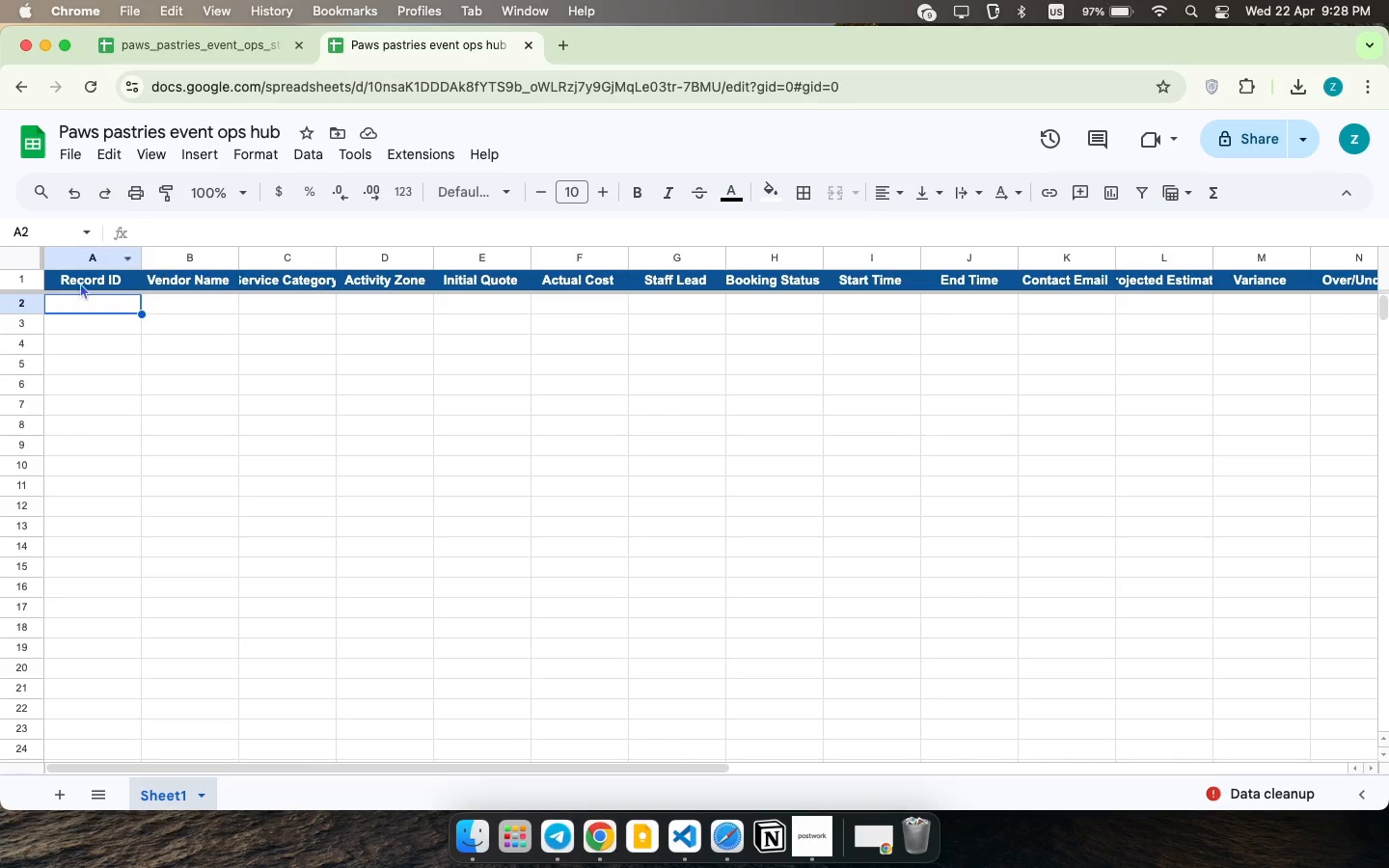 
left_click([110, 307])
 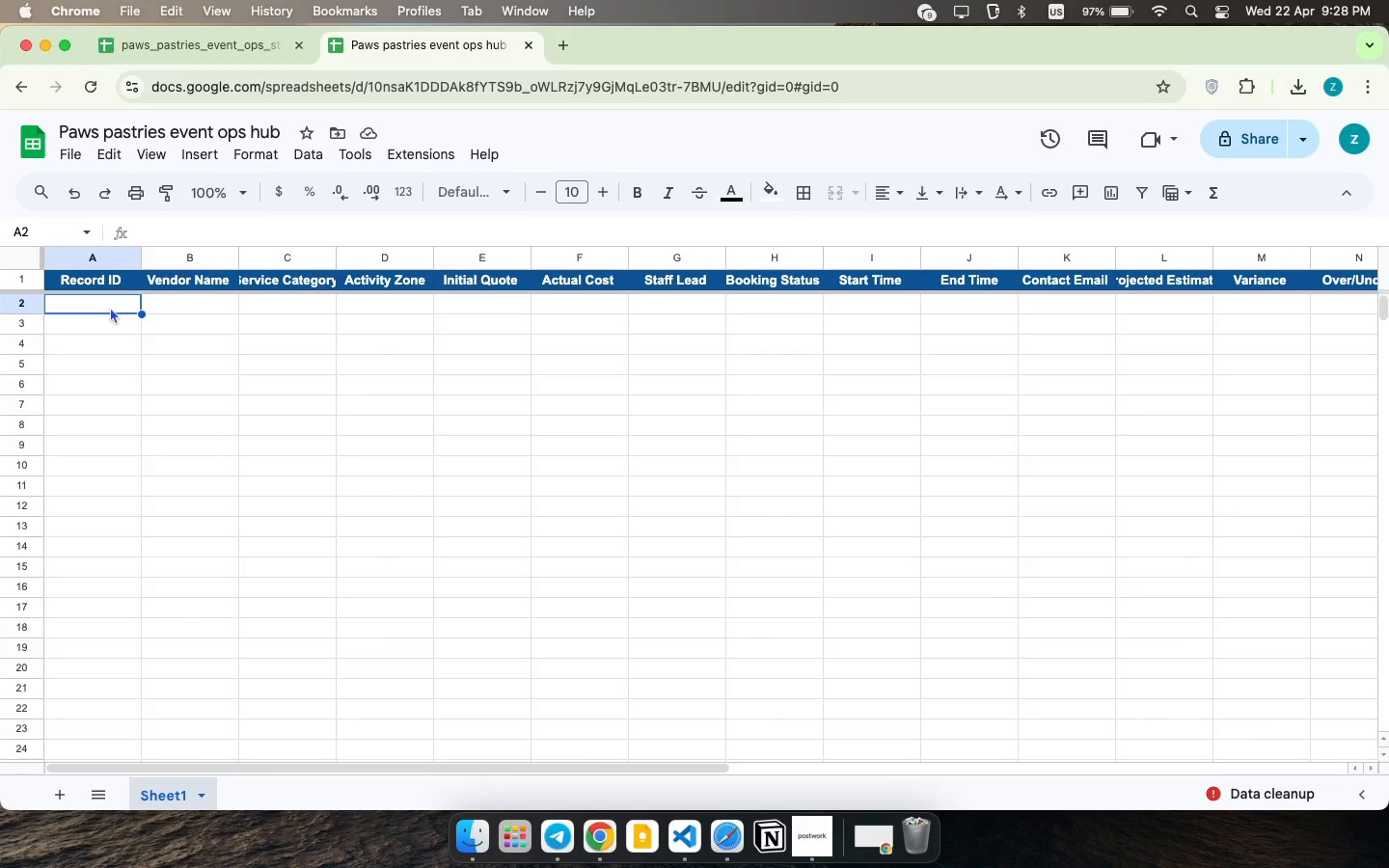 
key(Meta+V)
 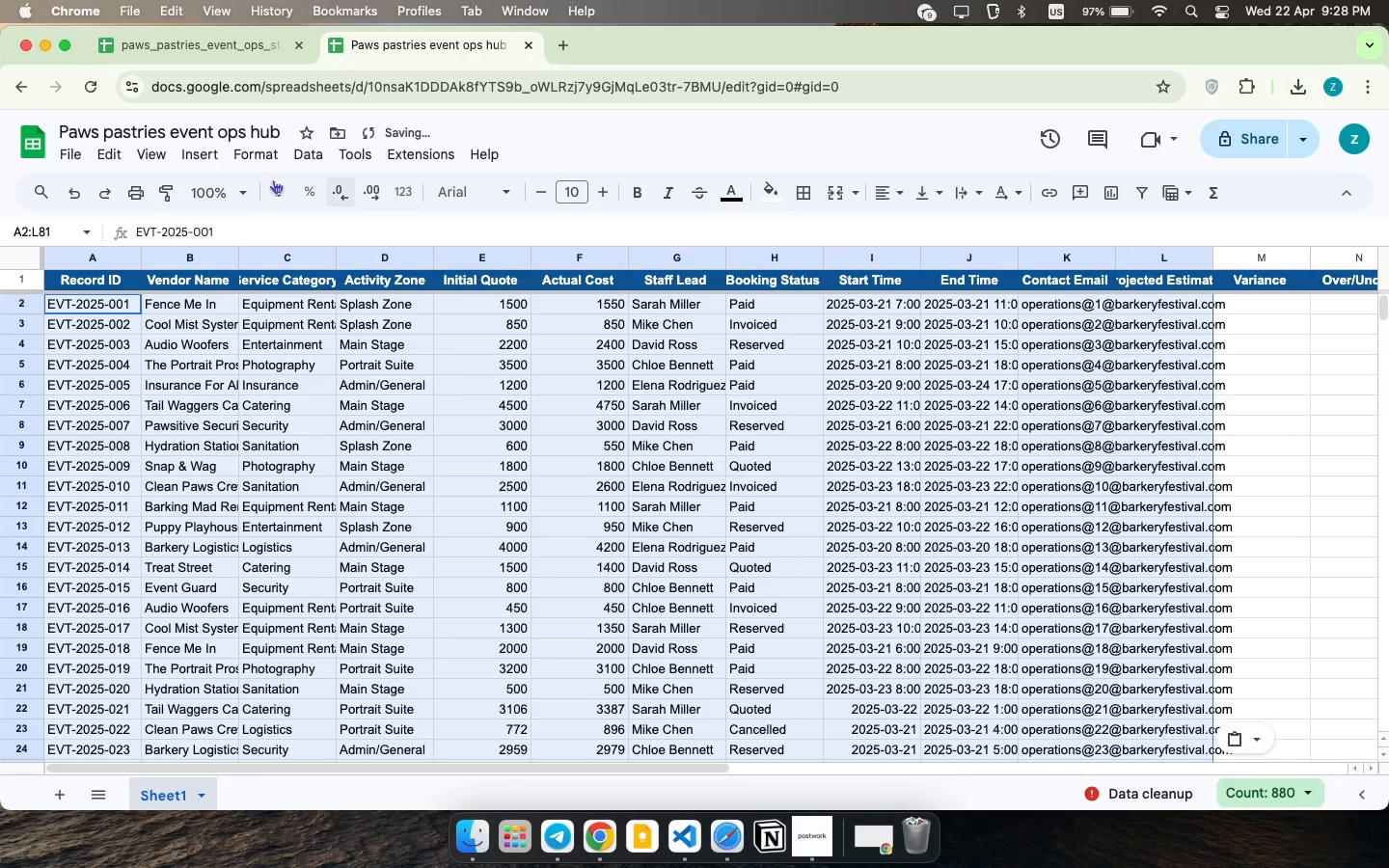 
left_click_drag(start_coordinate=[234, 253], to_coordinate=[266, 255])
 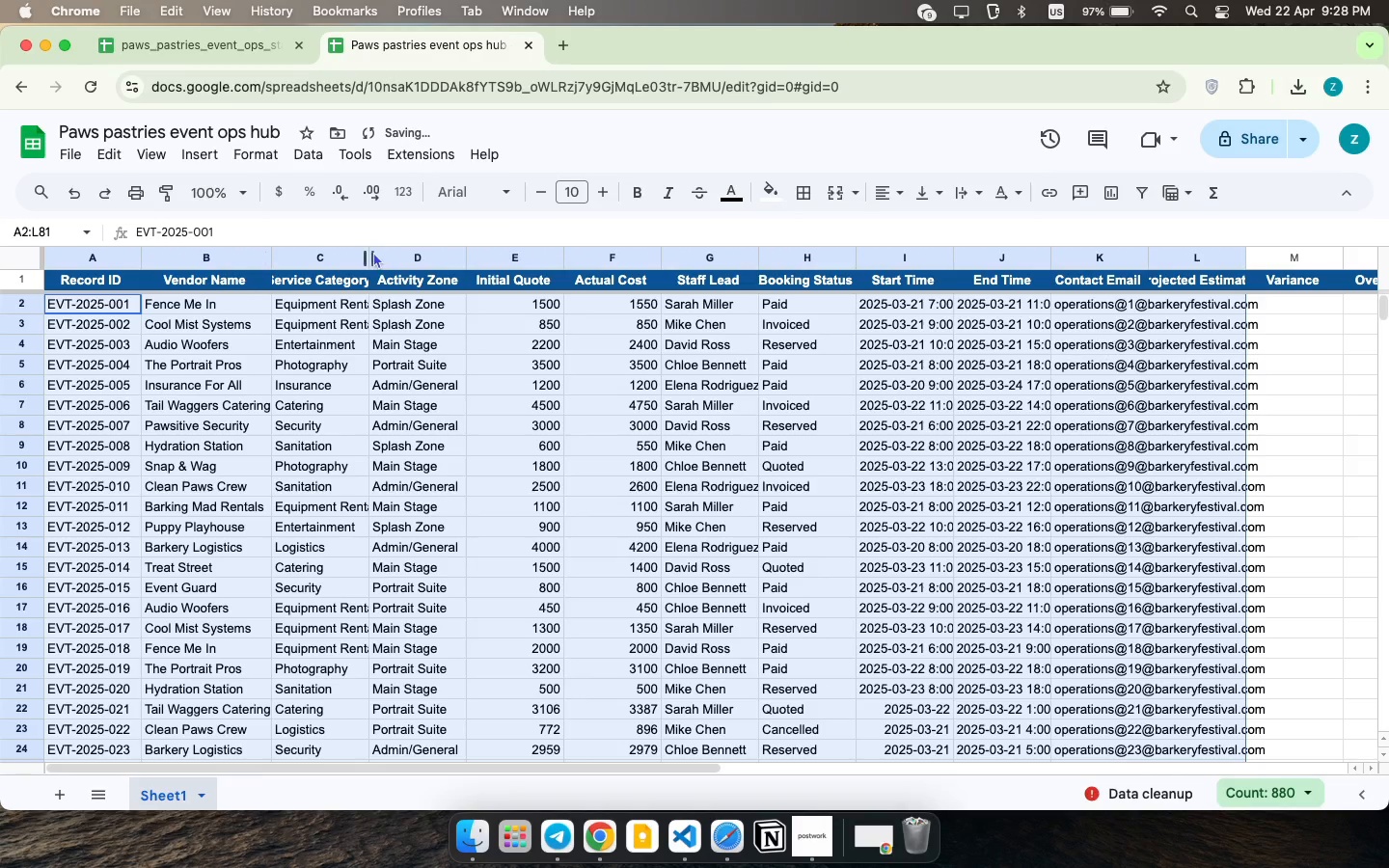 
left_click([362, 252])
 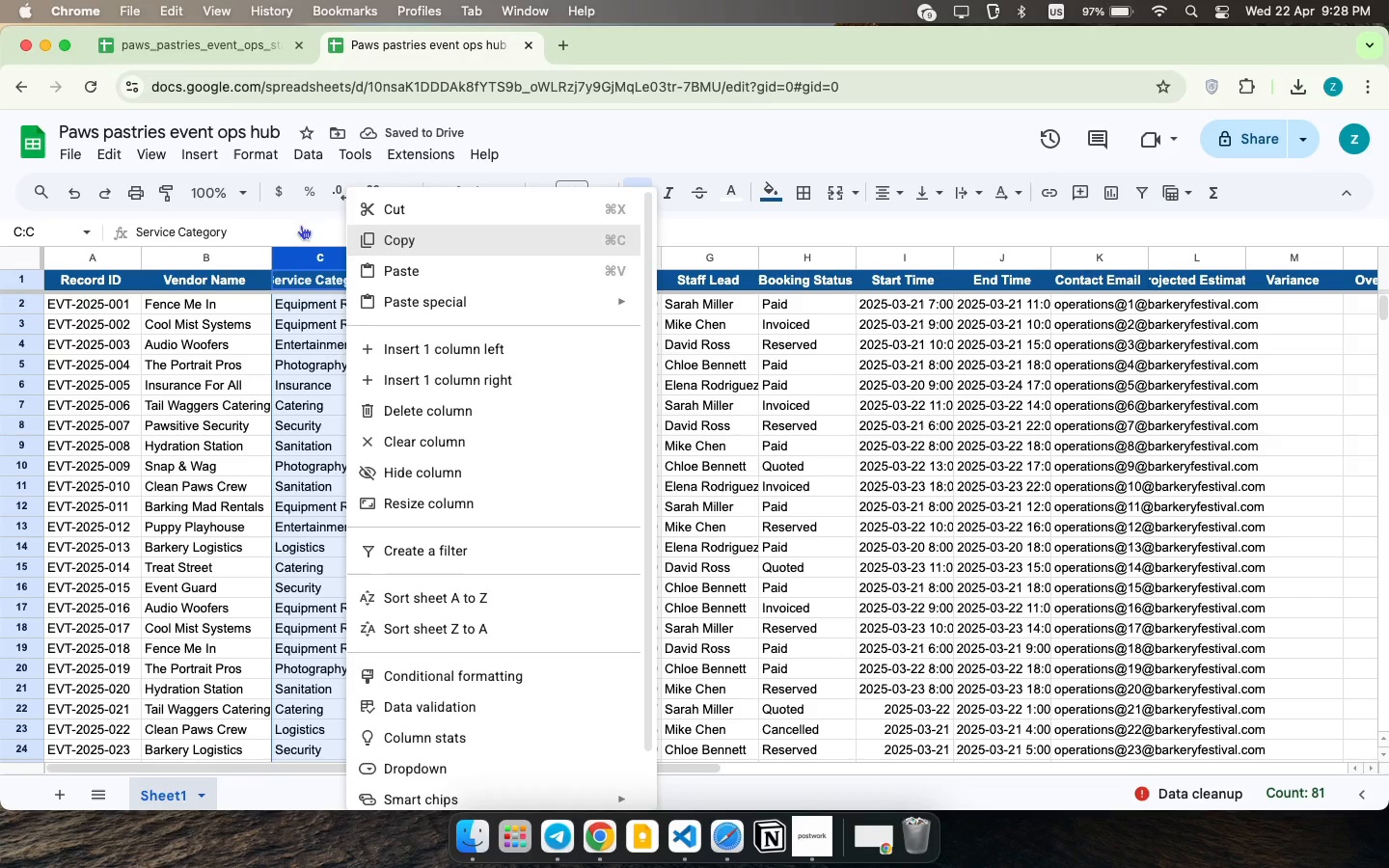 
left_click_drag(start_coordinate=[372, 258], to_coordinate=[408, 258])
 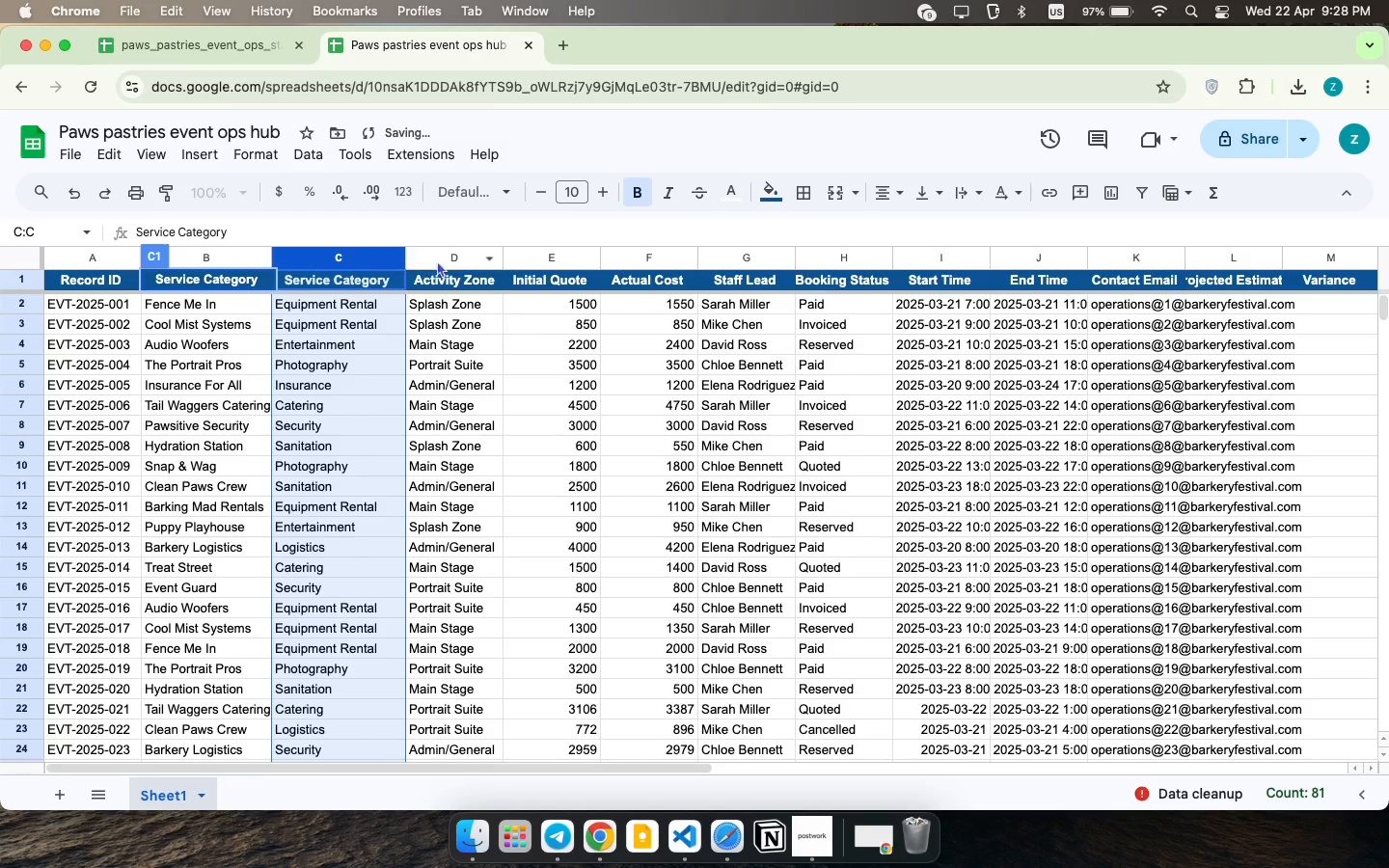 
scroll: coordinate [803, 291], scroll_direction: up, amount: 3.0
 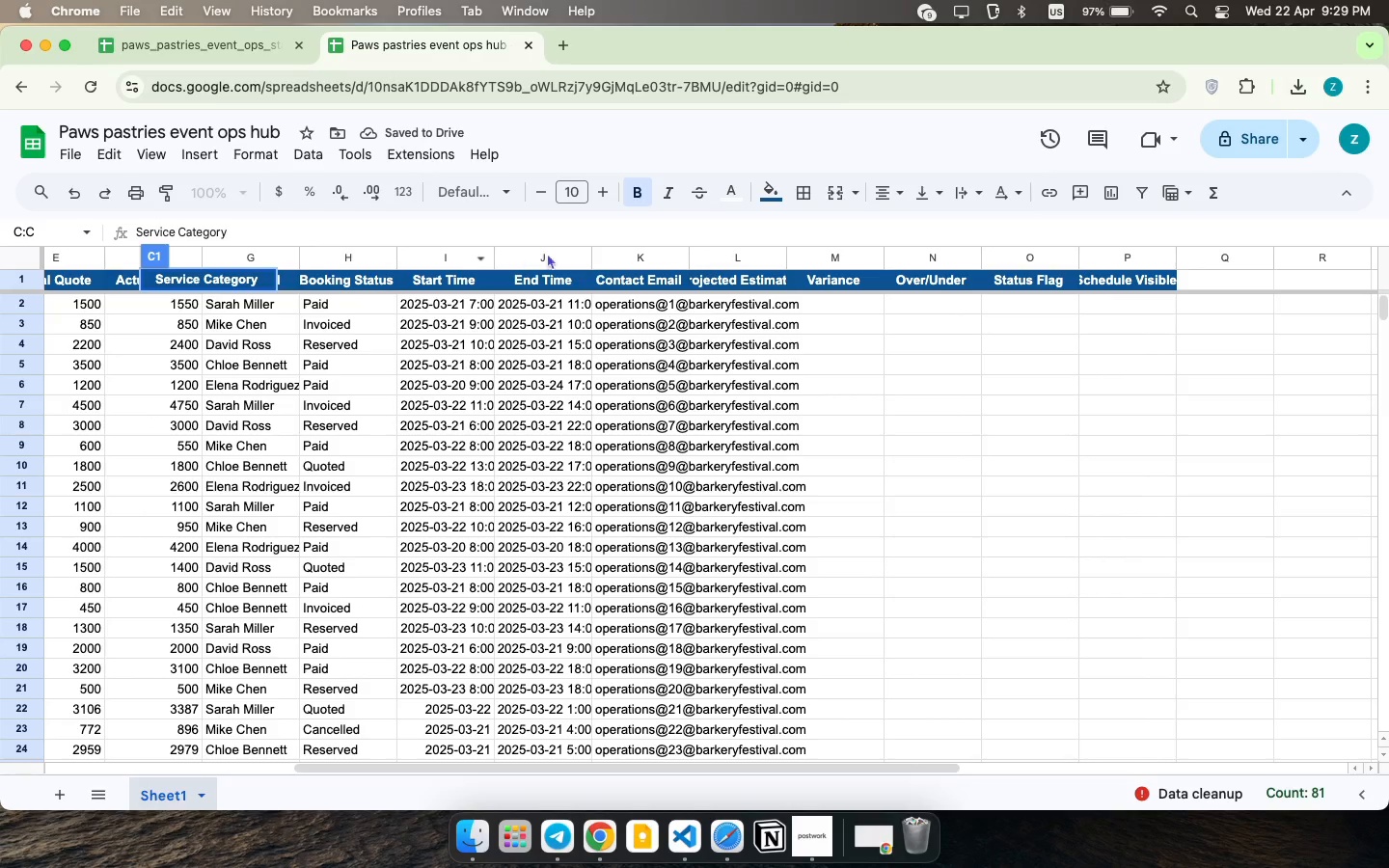 
left_click_drag(start_coordinate=[492, 253], to_coordinate=[517, 251])
 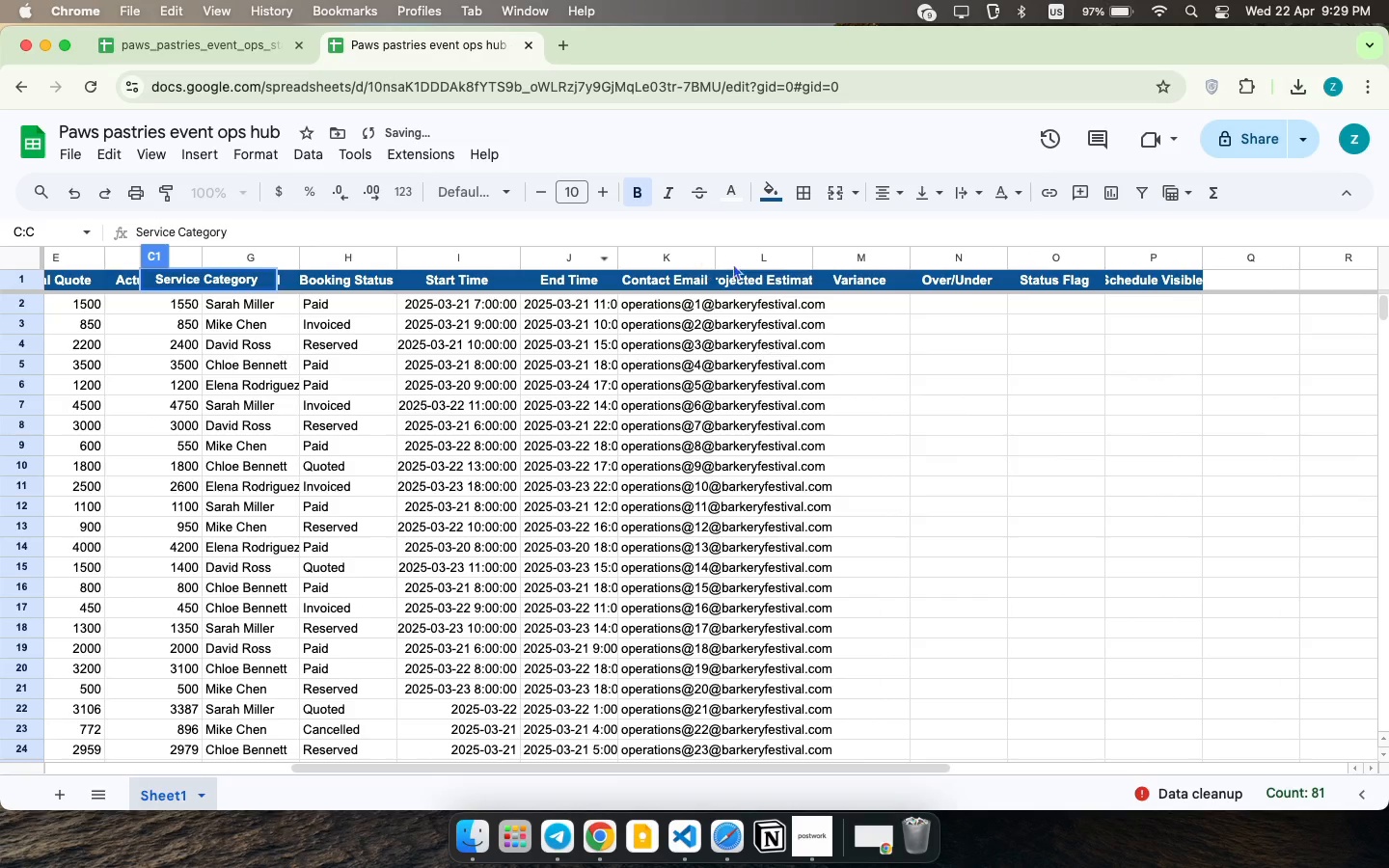 
left_click_drag(start_coordinate=[620, 256], to_coordinate=[641, 255])
 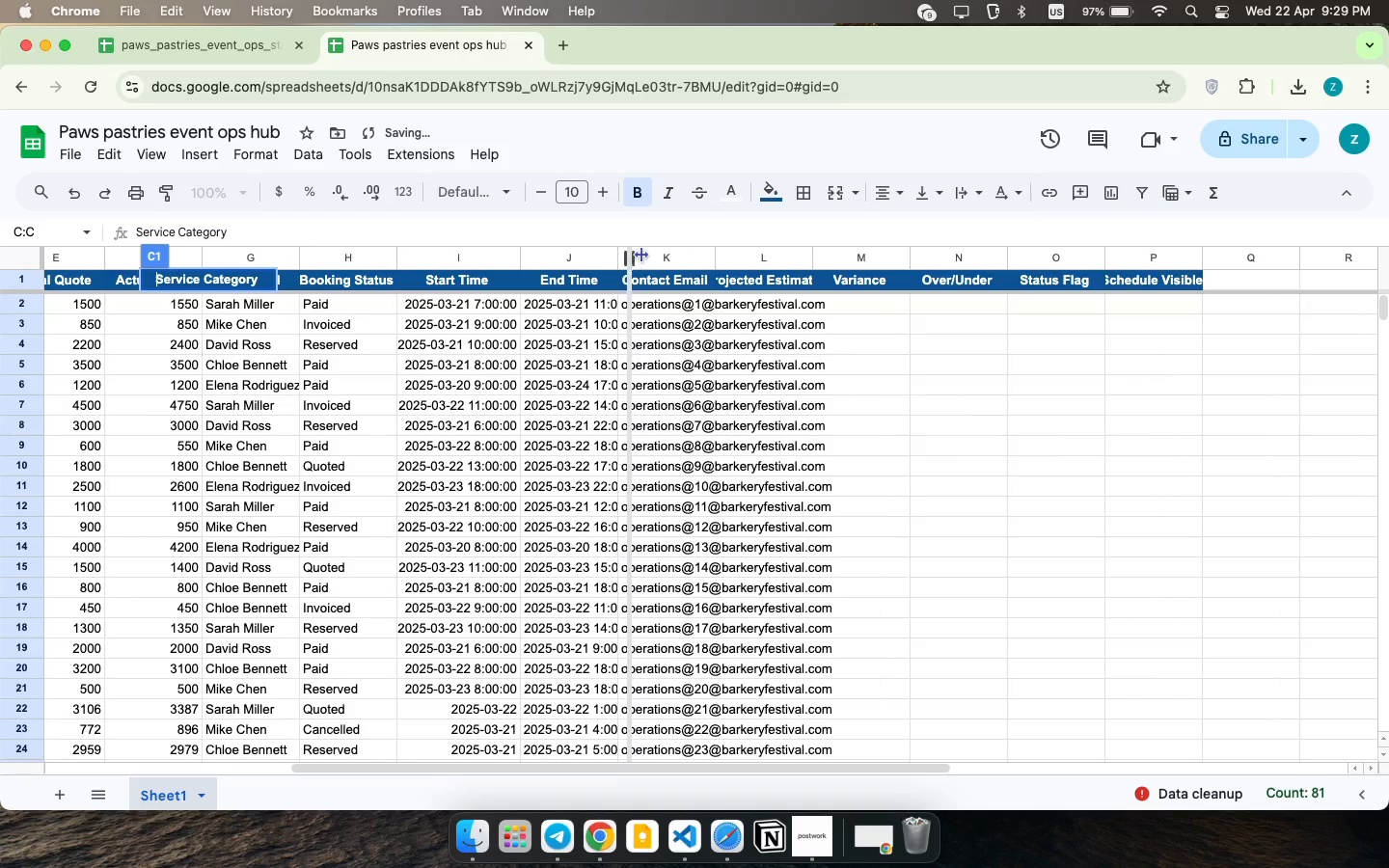 
left_click_drag(start_coordinate=[640, 252], to_coordinate=[678, 252])
 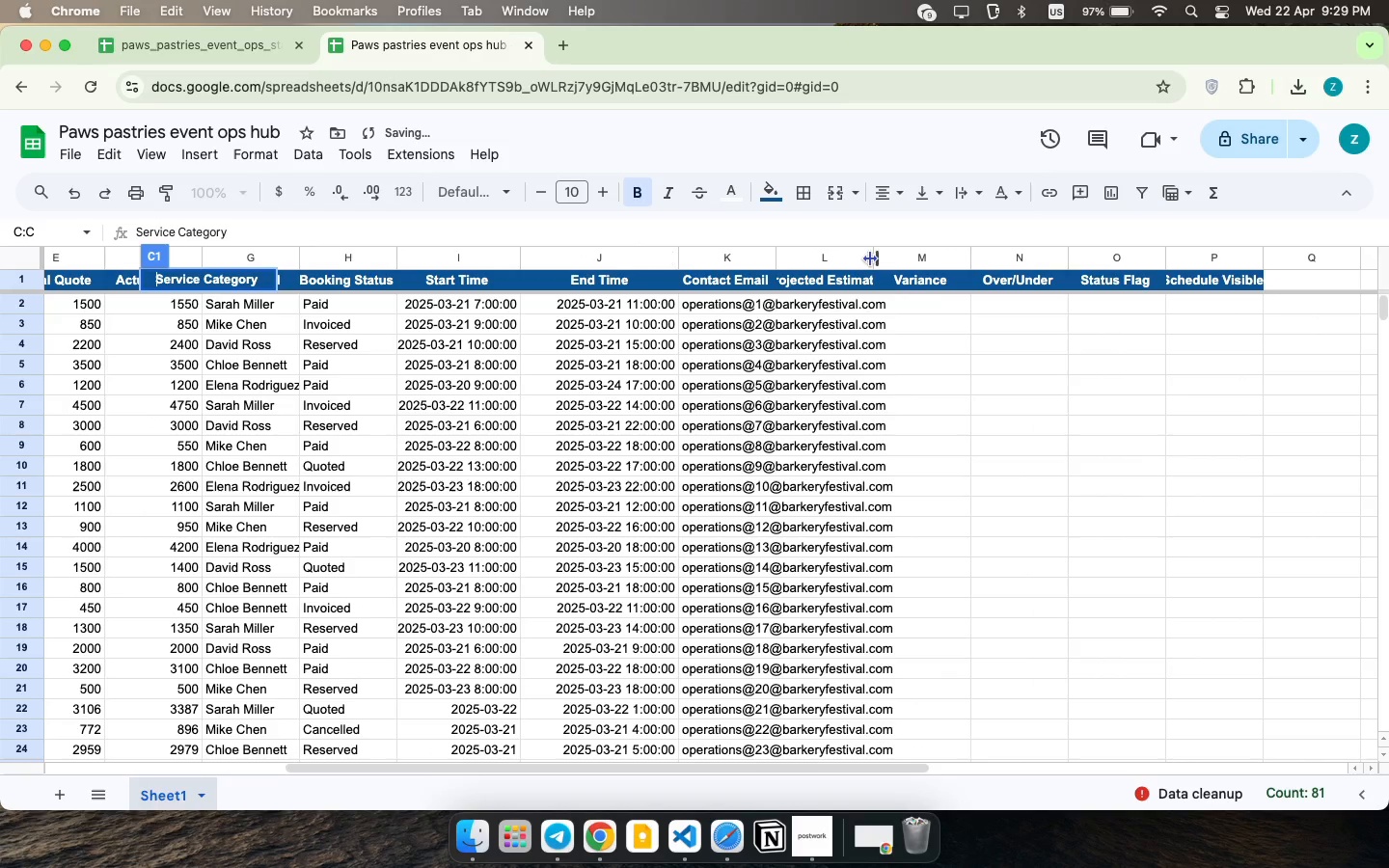 
left_click_drag(start_coordinate=[776, 255], to_coordinate=[906, 254])
 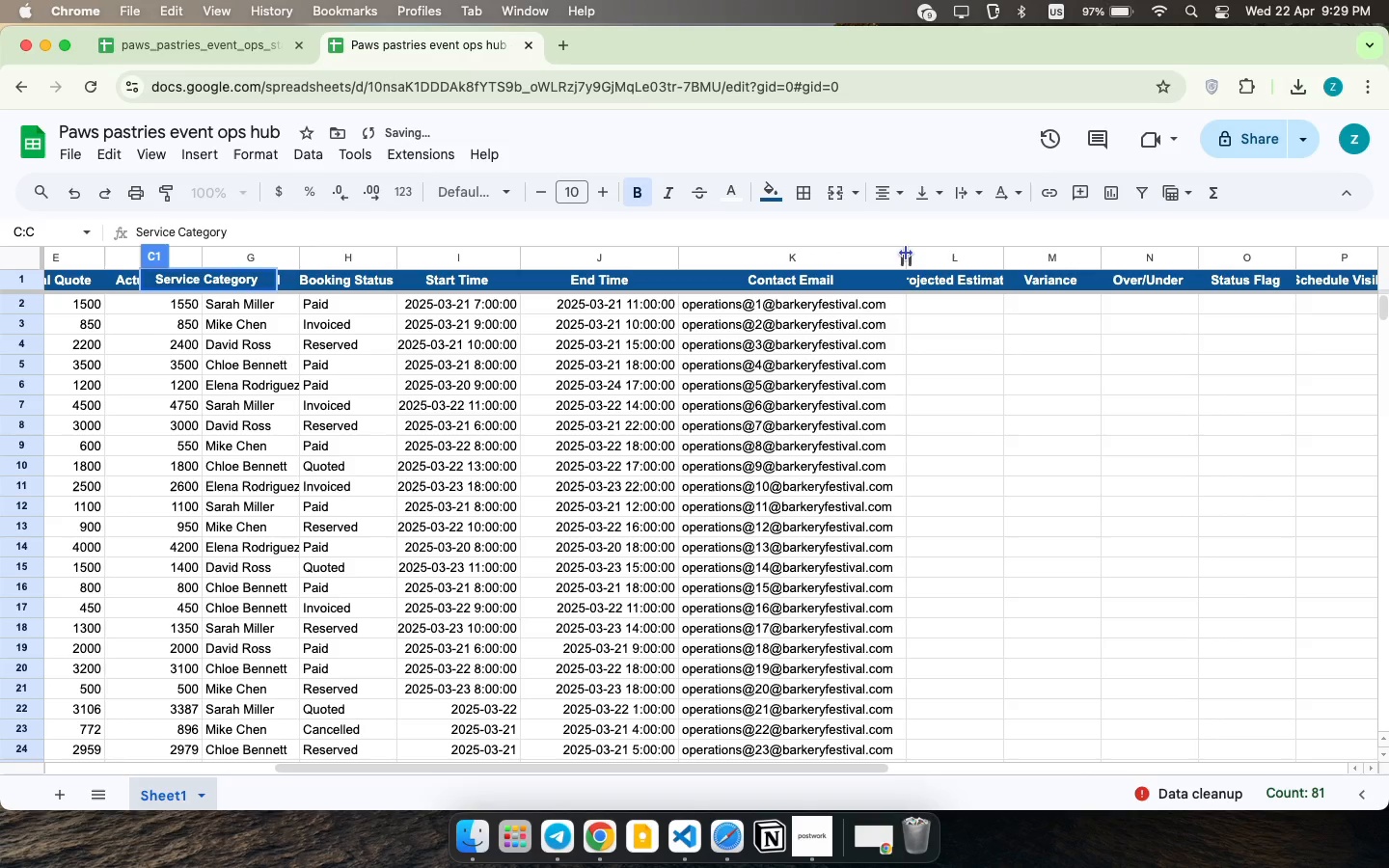 
scroll: coordinate [552, 443], scroll_direction: up, amount: 43.0
 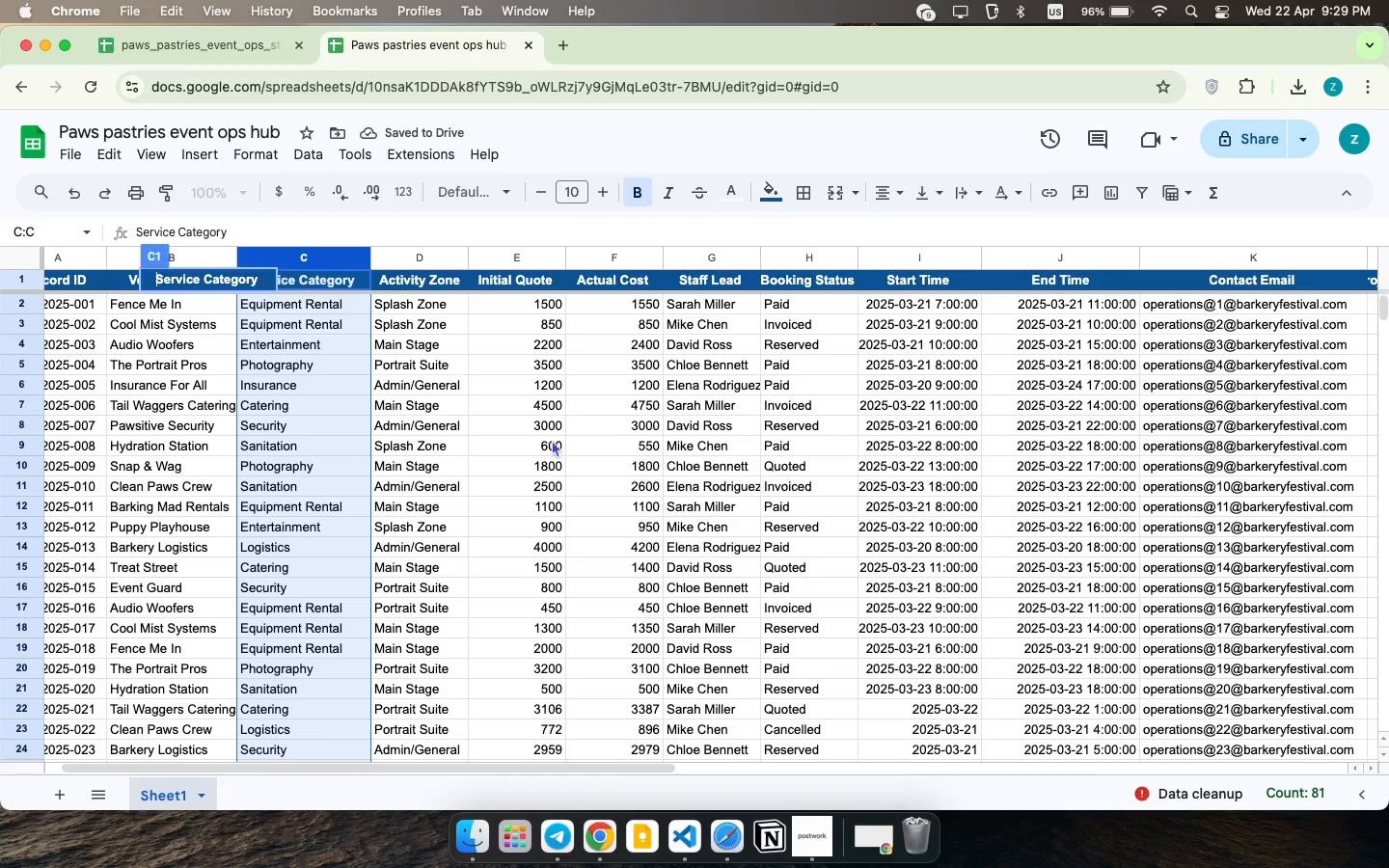 
left_click([679, 465])
 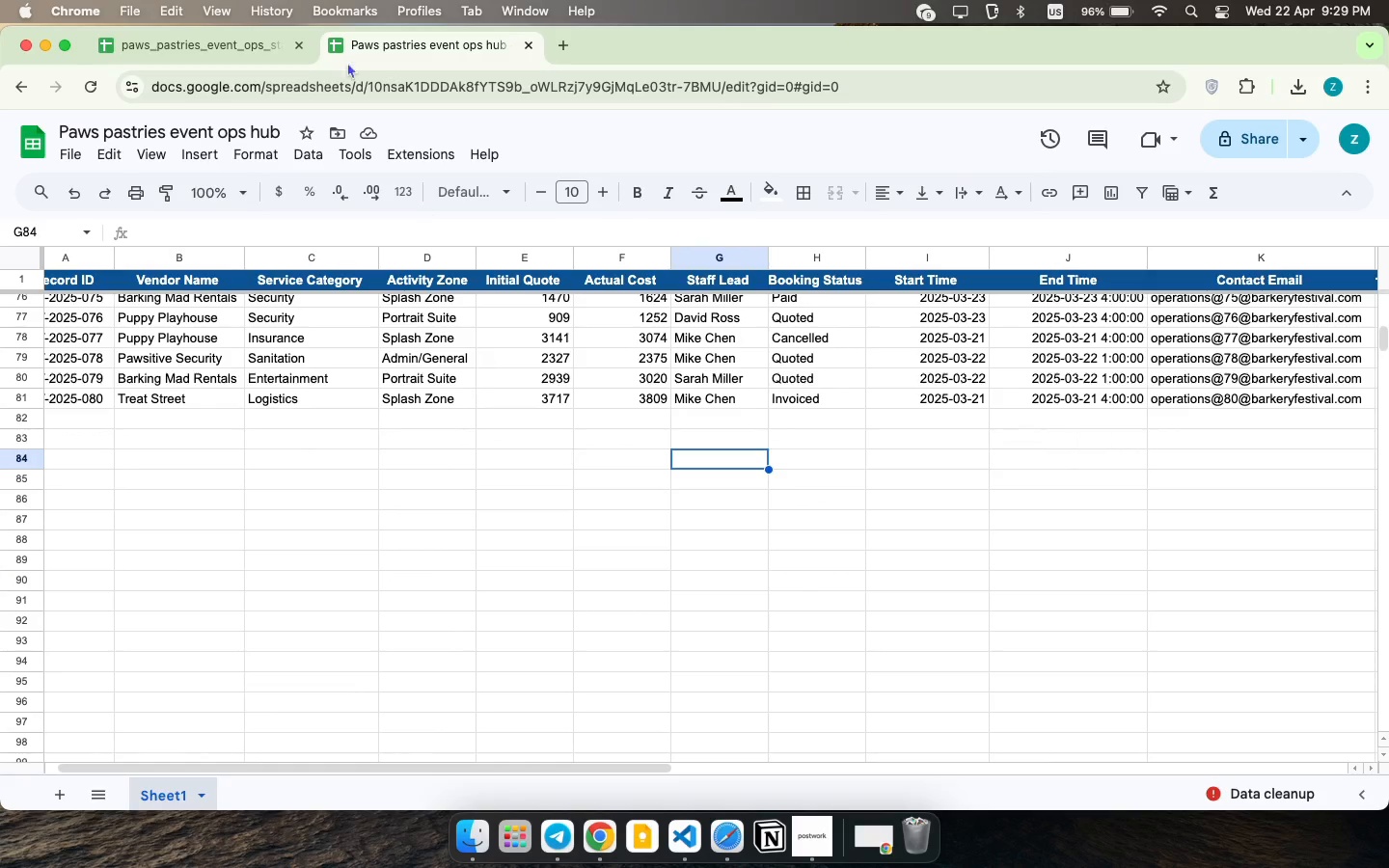 
scroll: coordinate [659, 458], scroll_direction: down, amount: 24.0
 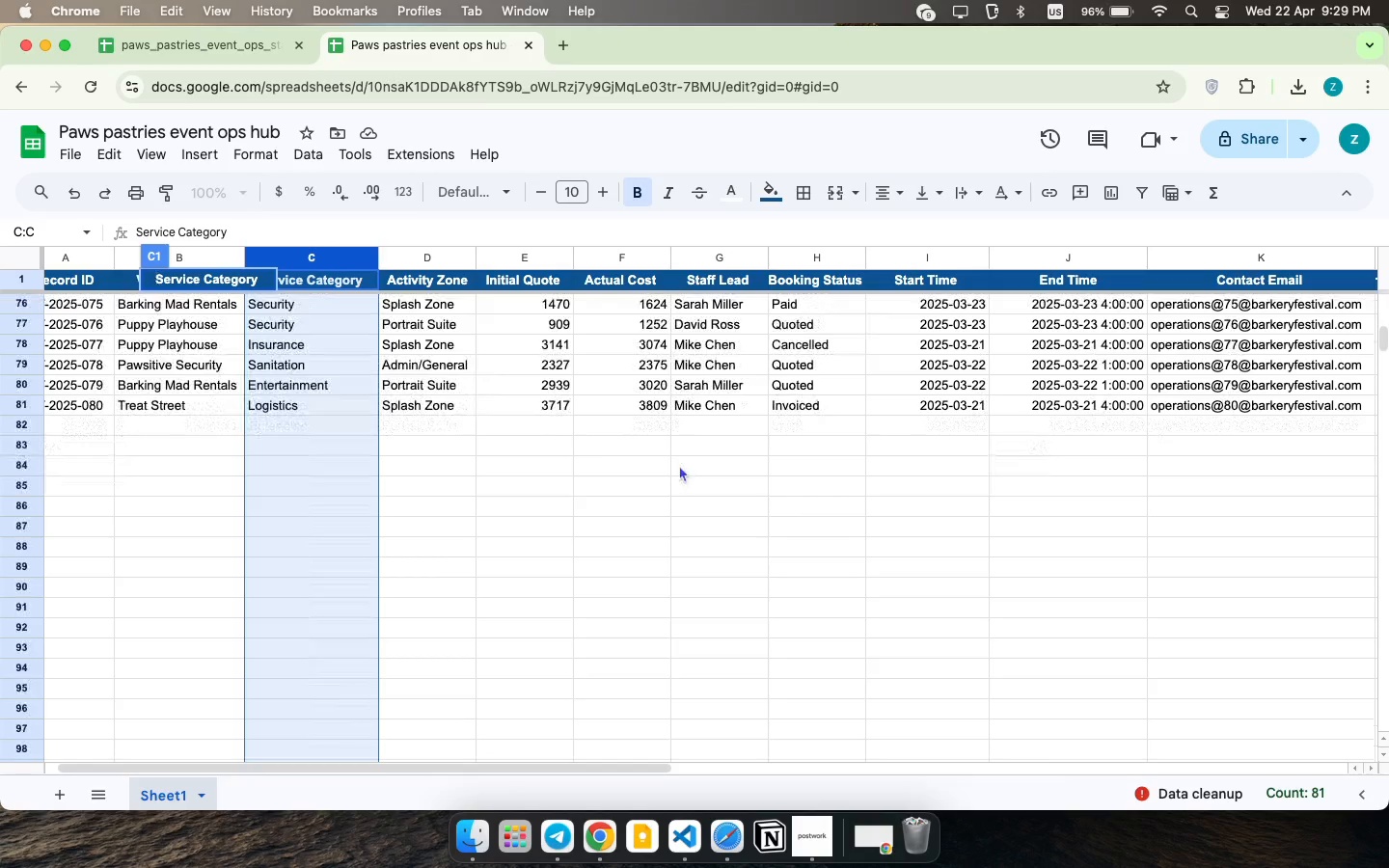 
left_click([511, 432])
 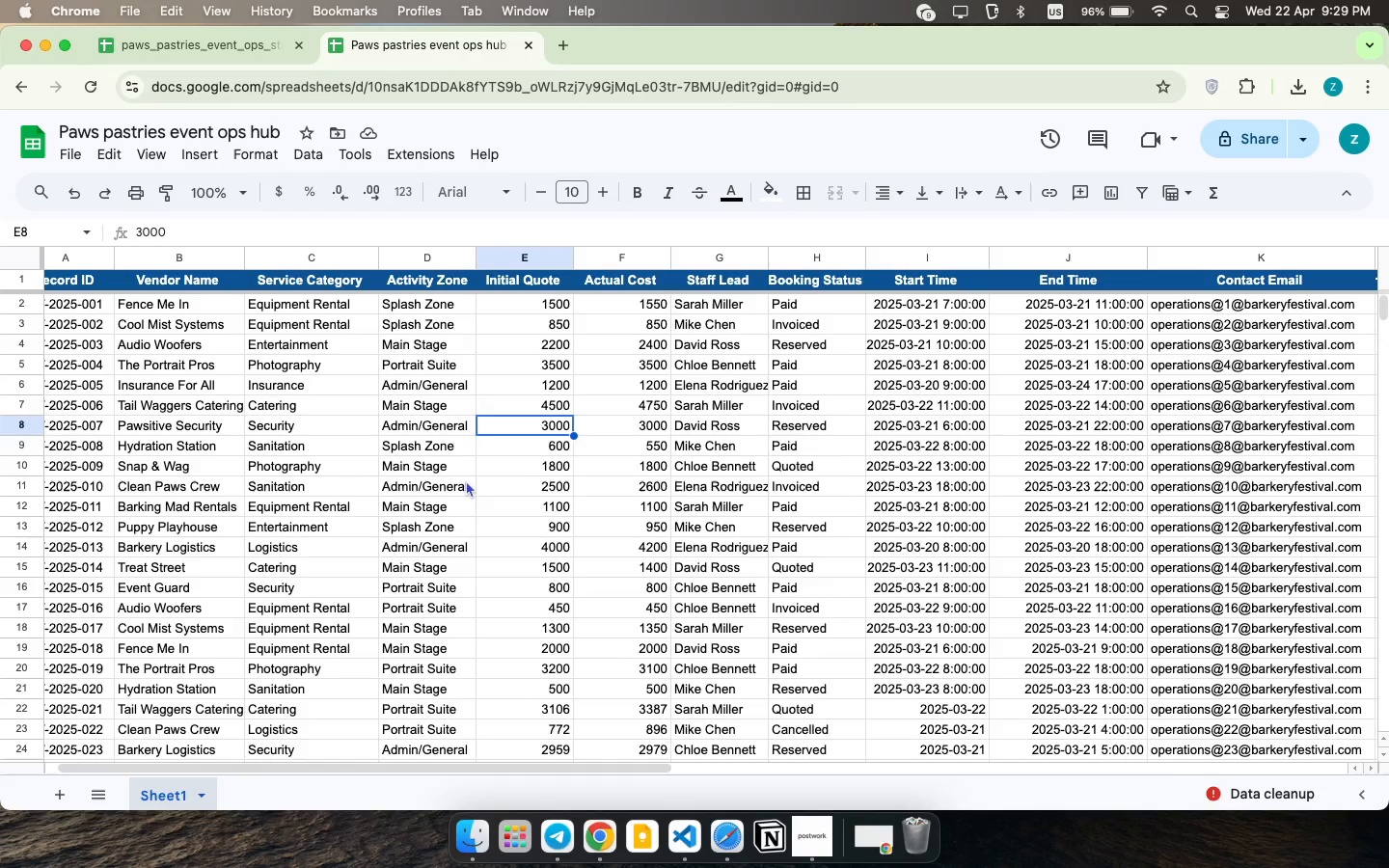 
scroll: coordinate [505, 485], scroll_direction: up, amount: 59.0
 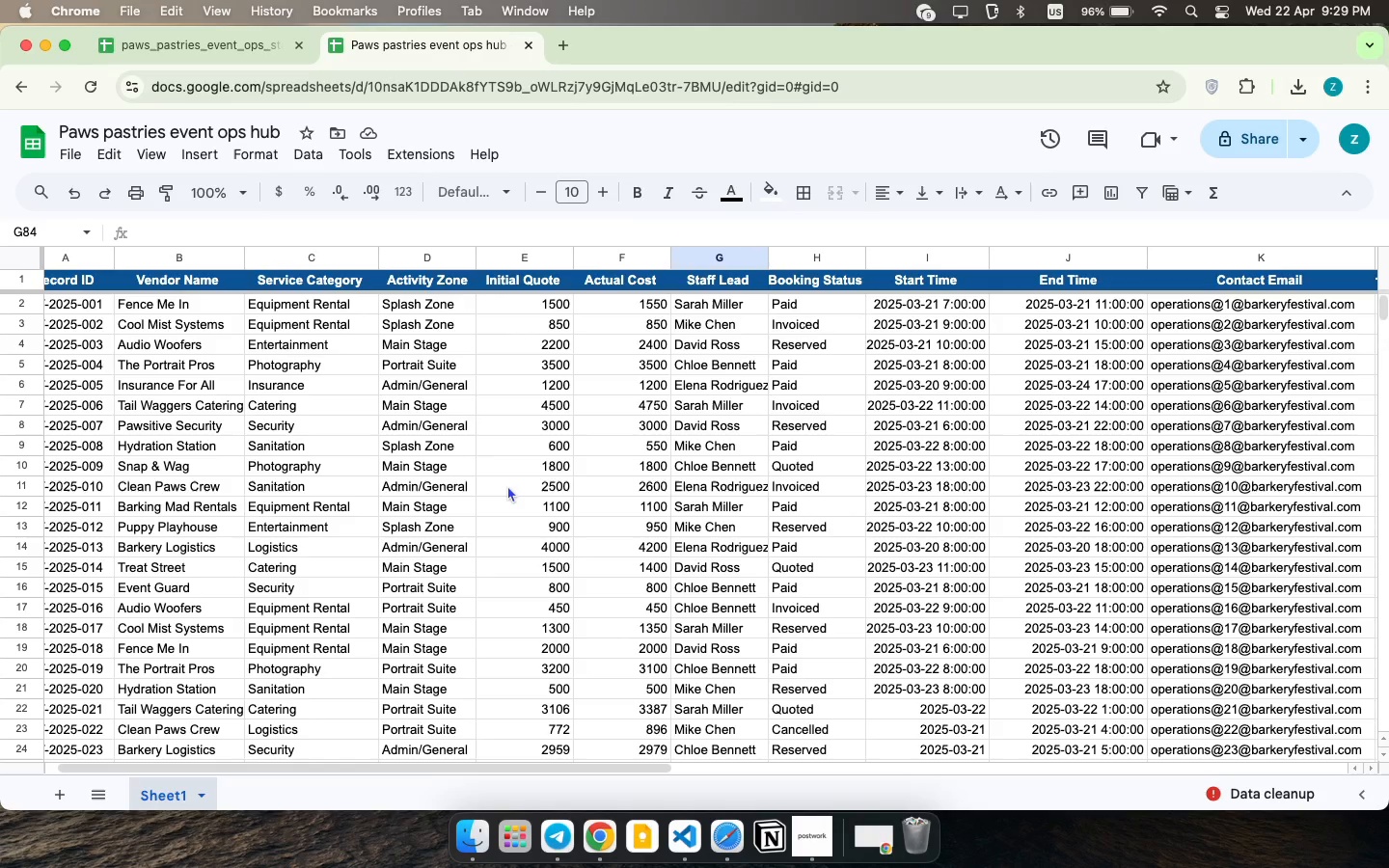 
scroll: coordinate [467, 480], scroll_direction: down, amount: 8.0
 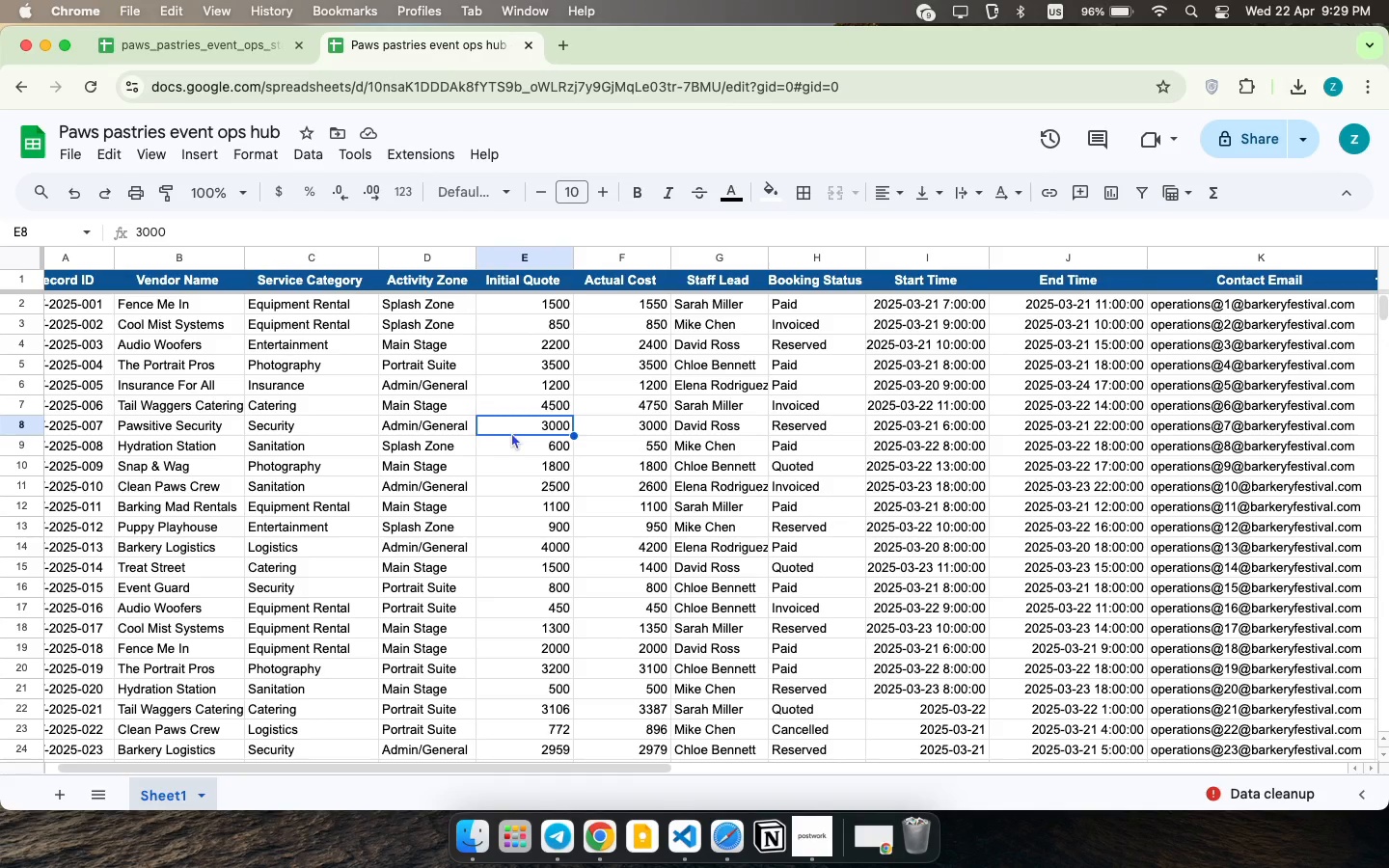 
scroll: coordinate [659, 228], scroll_direction: up, amount: 75.0
 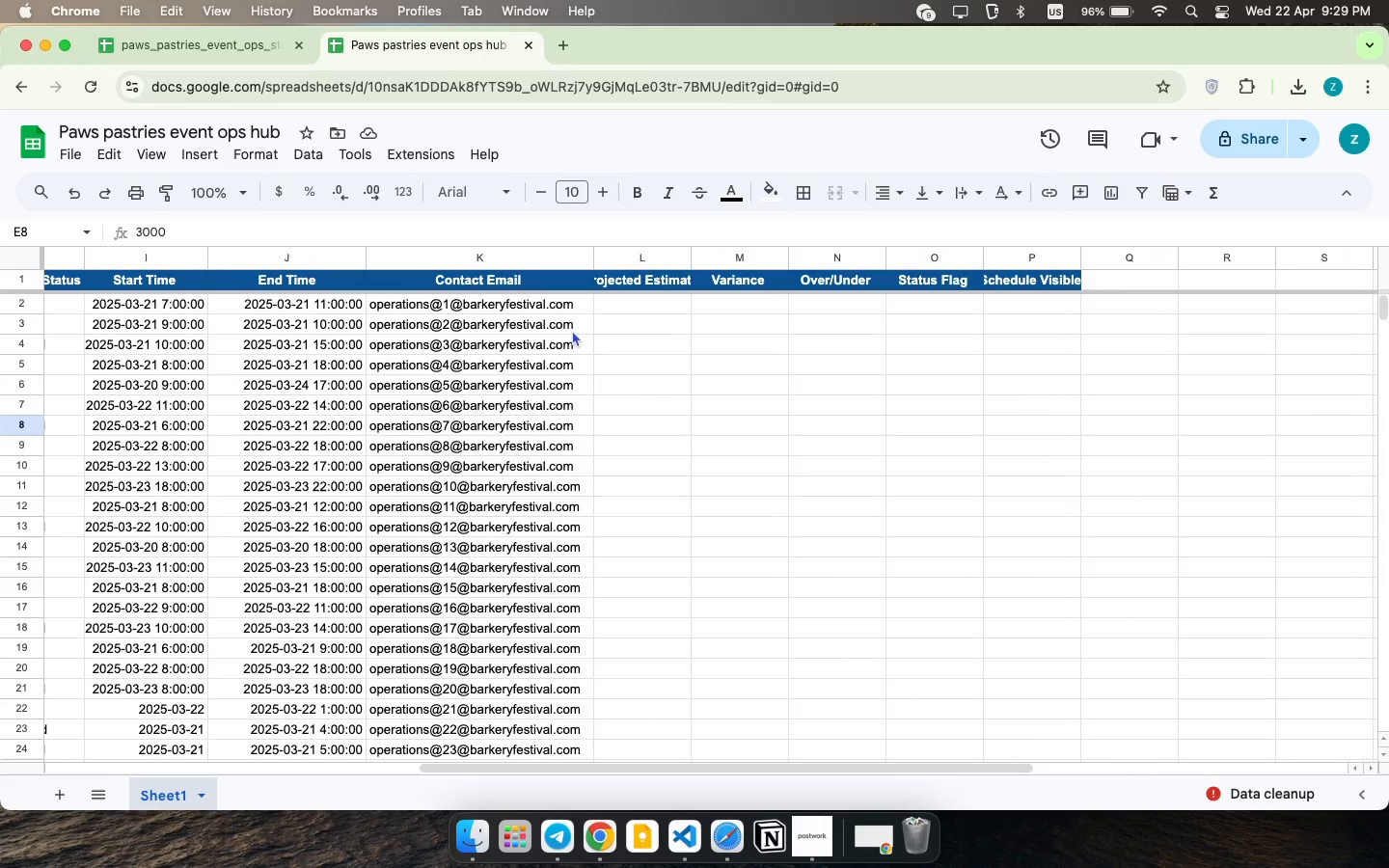 
left_click_drag(start_coordinate=[695, 258], to_coordinate=[718, 257])
 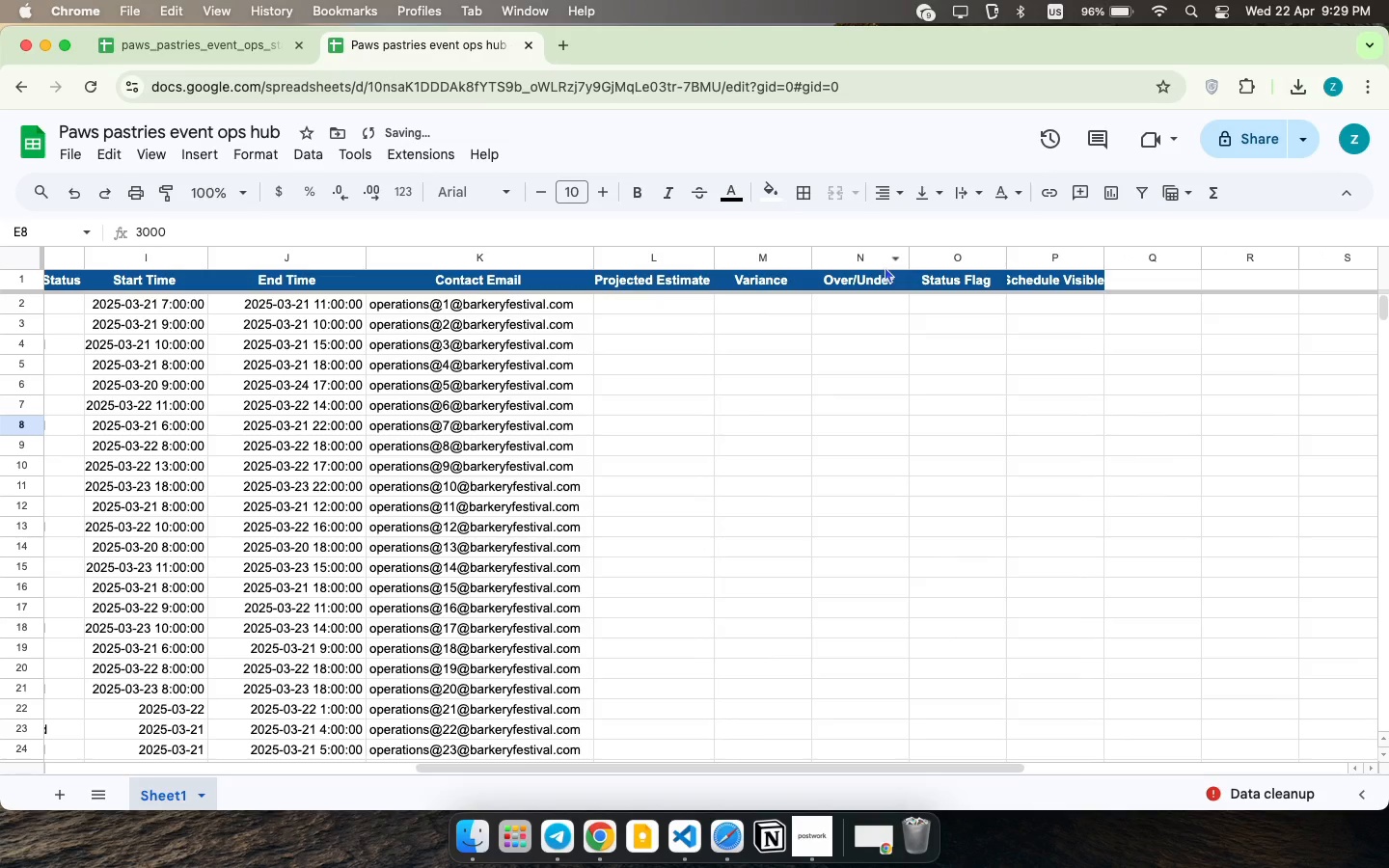 
scroll: coordinate [655, 321], scroll_direction: up, amount: 38.0
 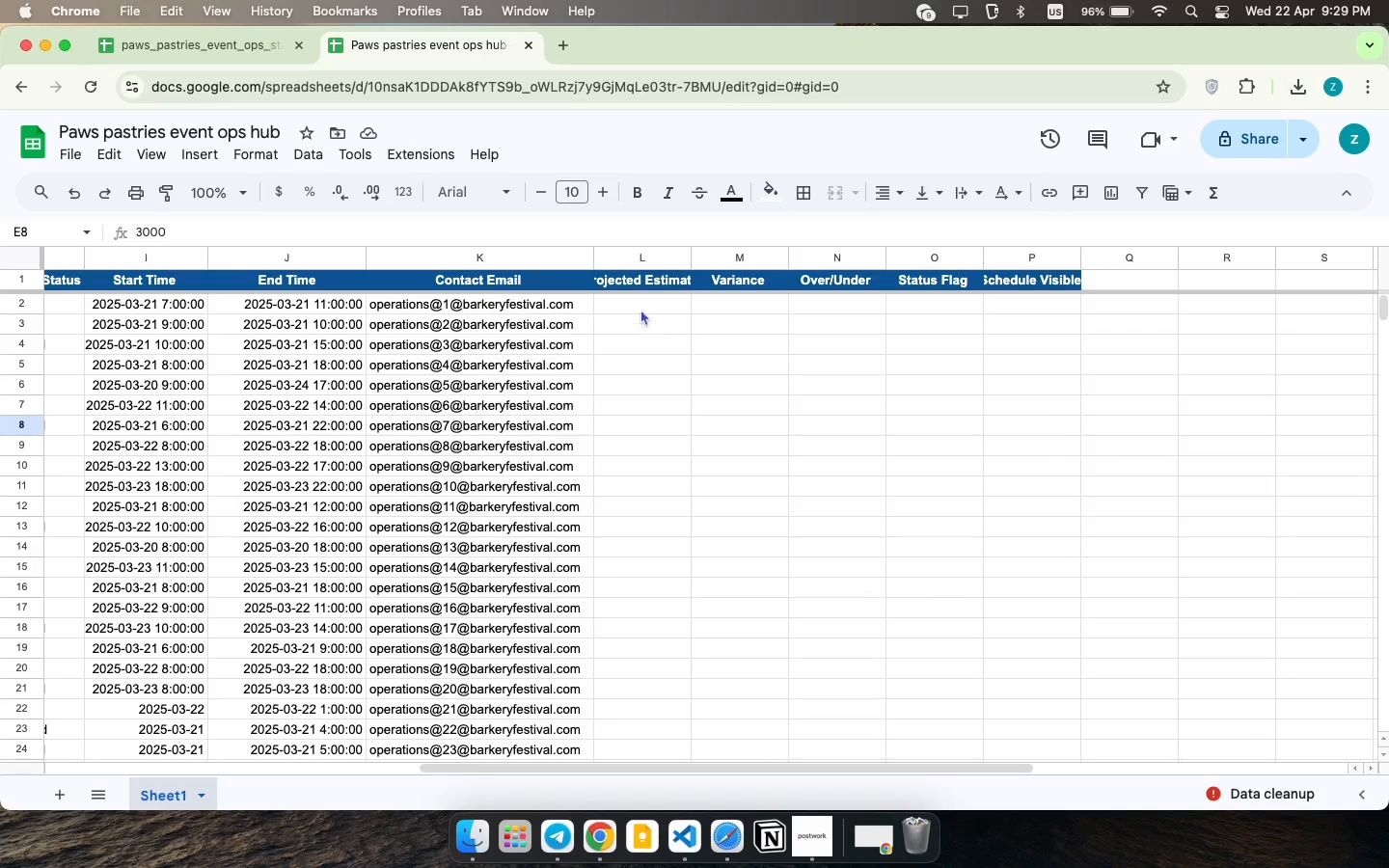 
left_click_drag(start_coordinate=[1106, 258], to_coordinate=[1158, 258])
 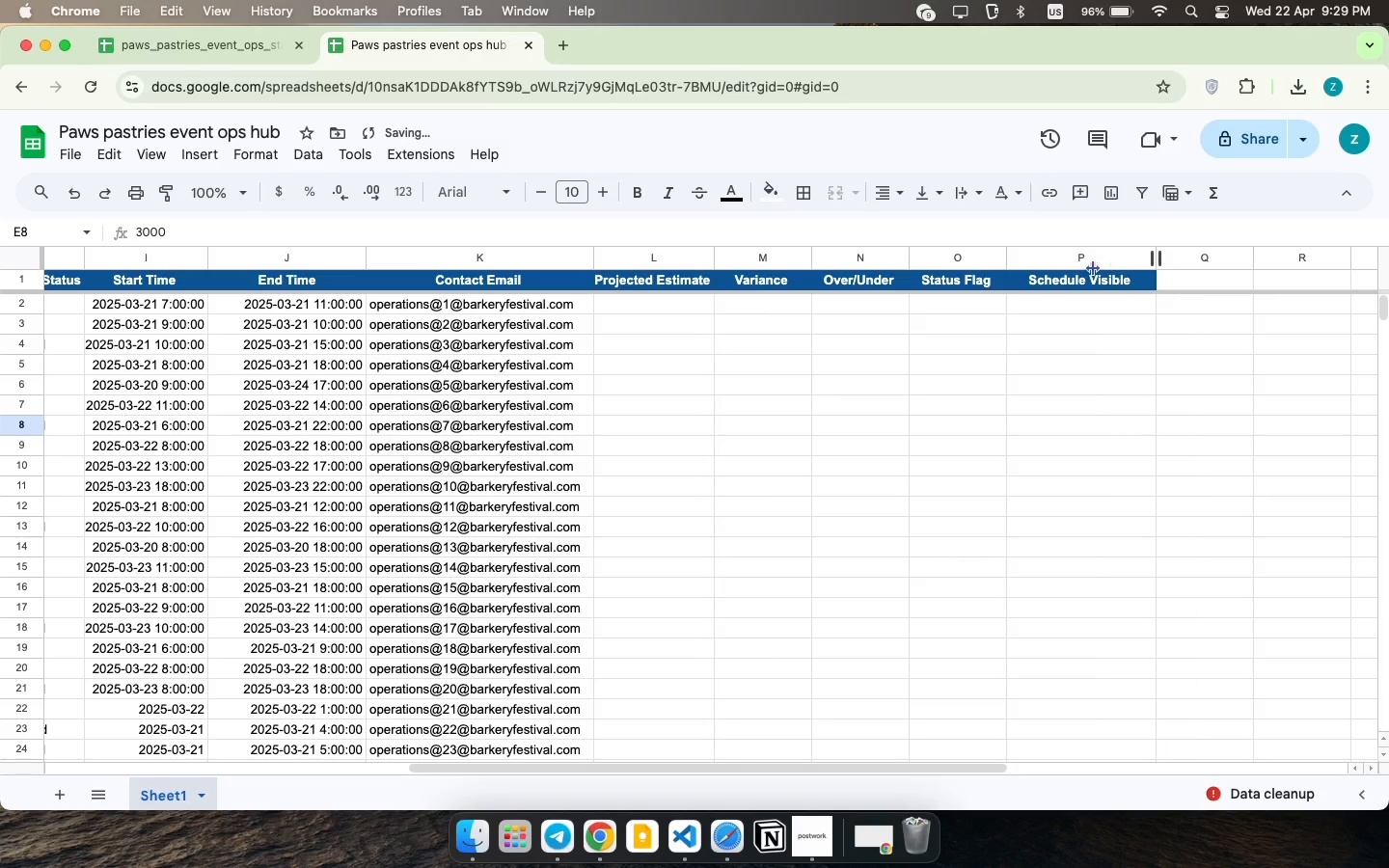 
left_click([618, 300])
 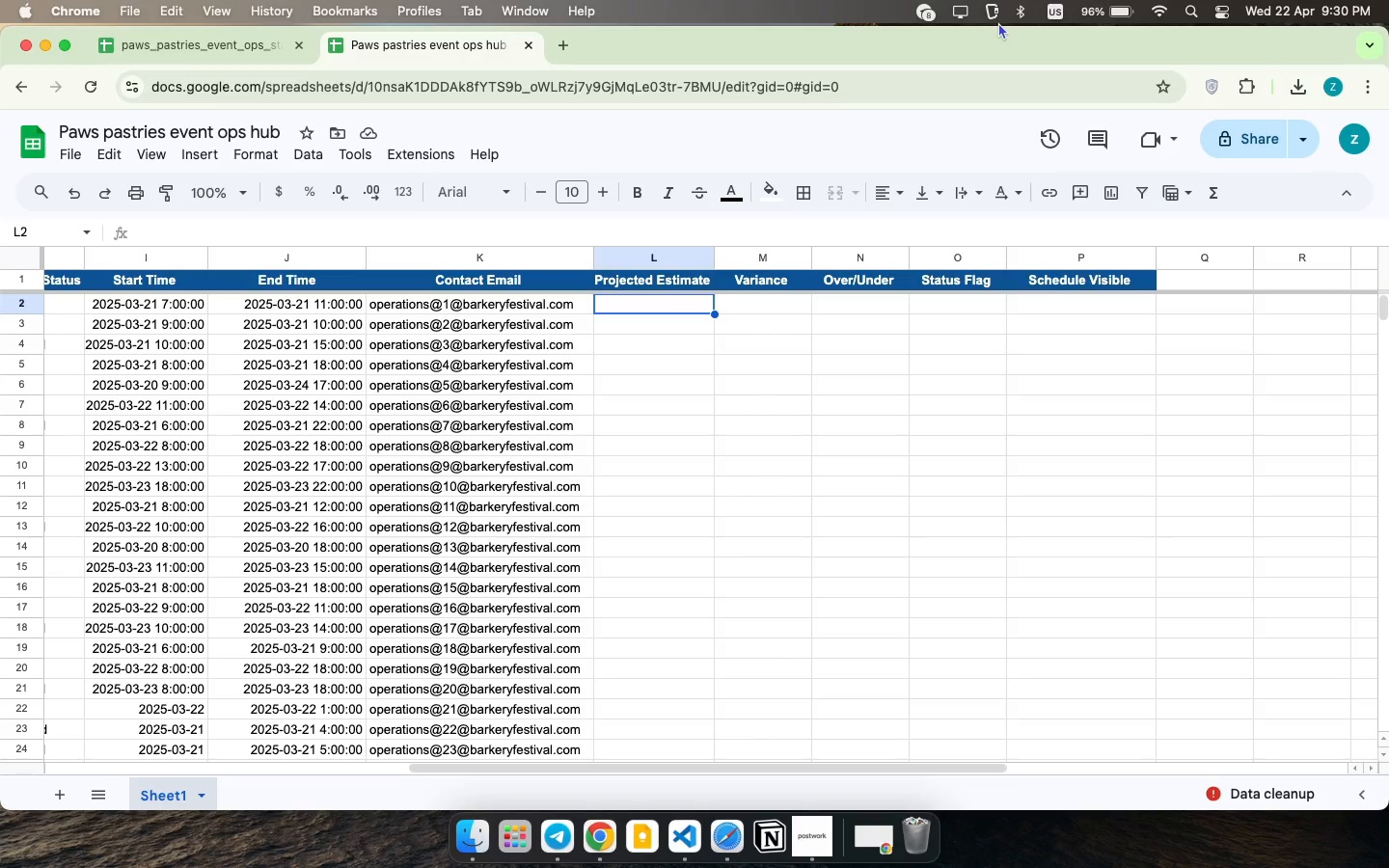 
scroll: coordinate [617, 357], scroll_direction: up, amount: 28.0
 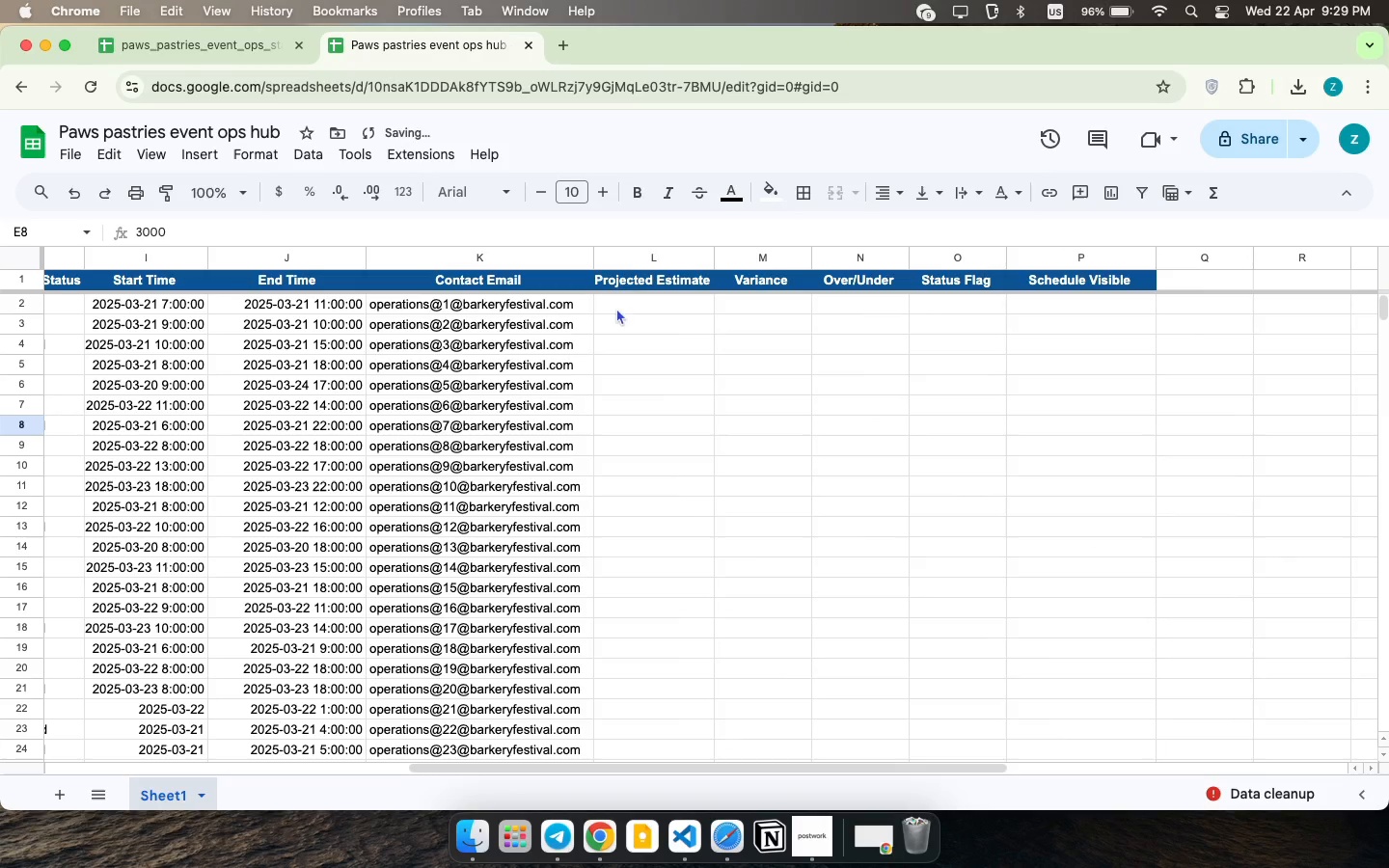 
wait(83.61)
 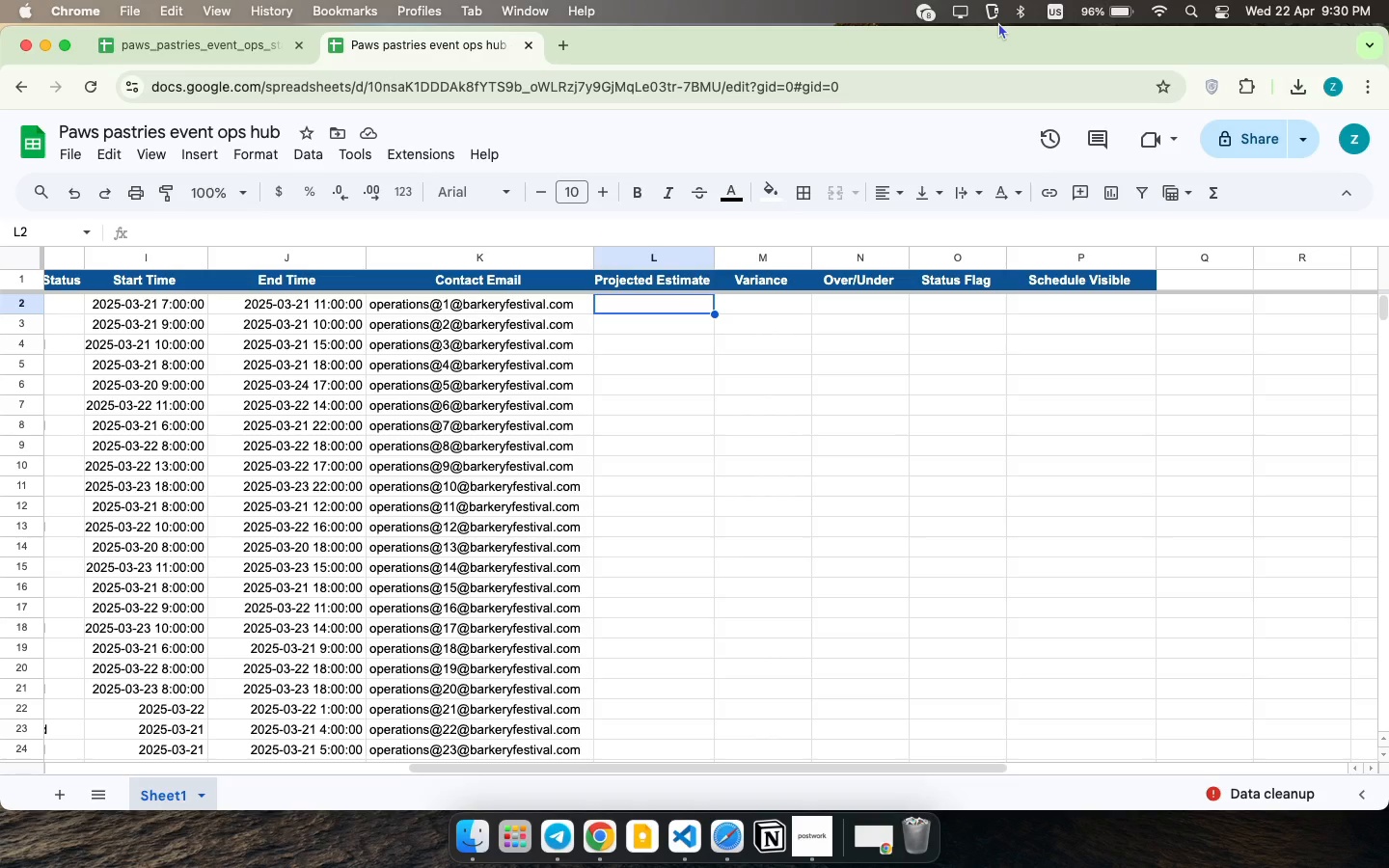 
left_click([815, 842])